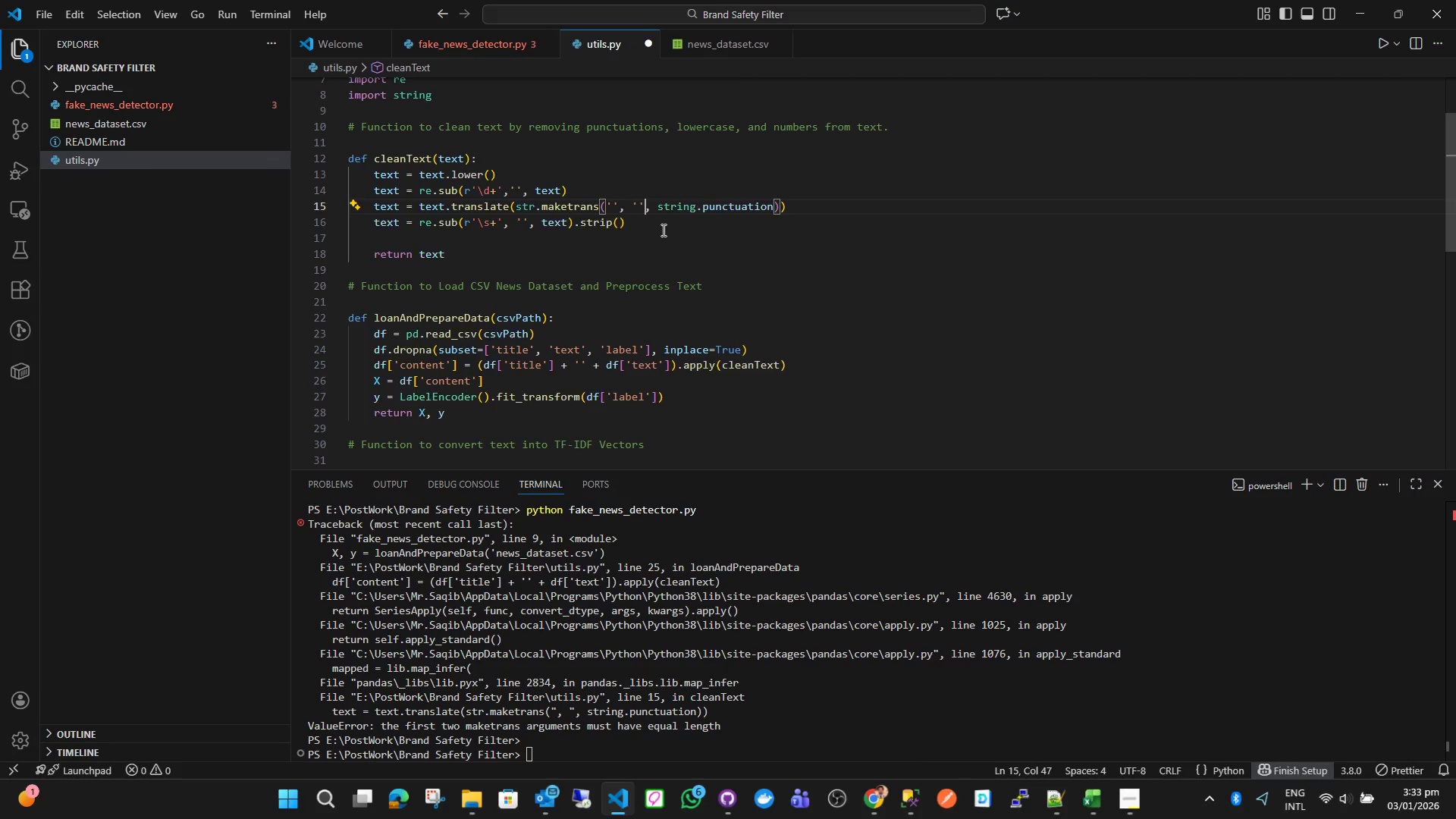 
key(ArrowRight)
 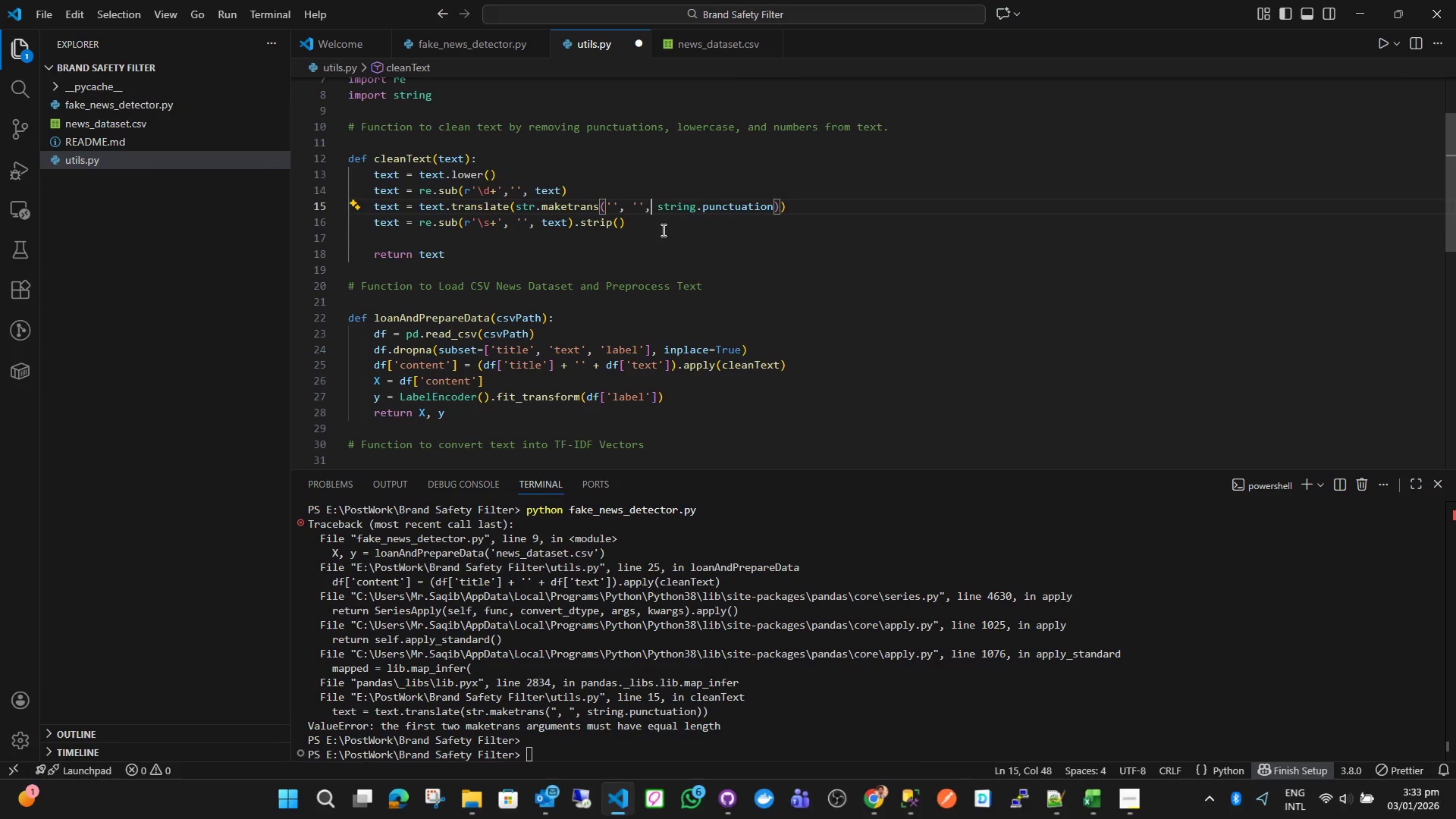 
key(ArrowDown)
 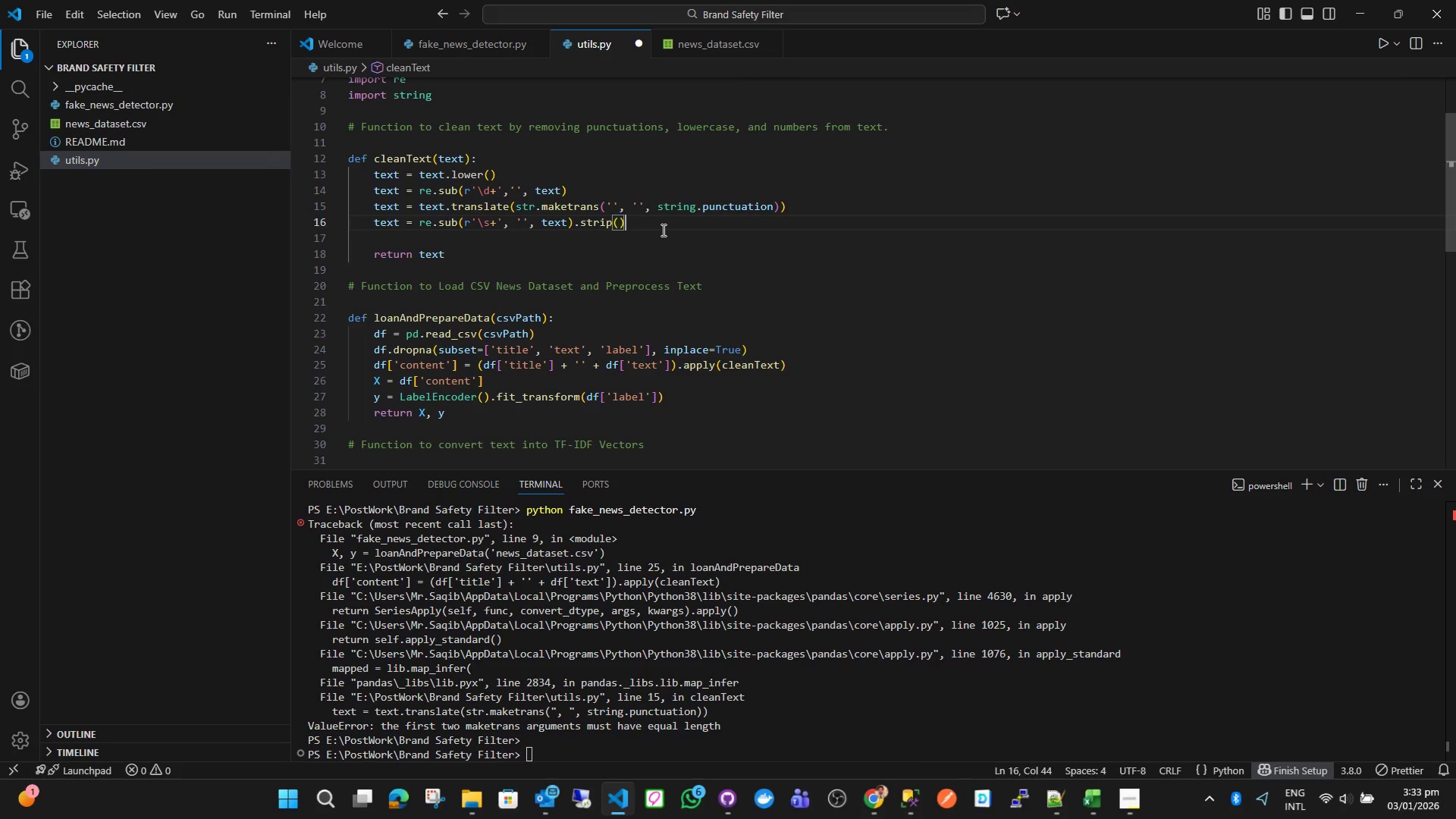 
key(ArrowDown)
 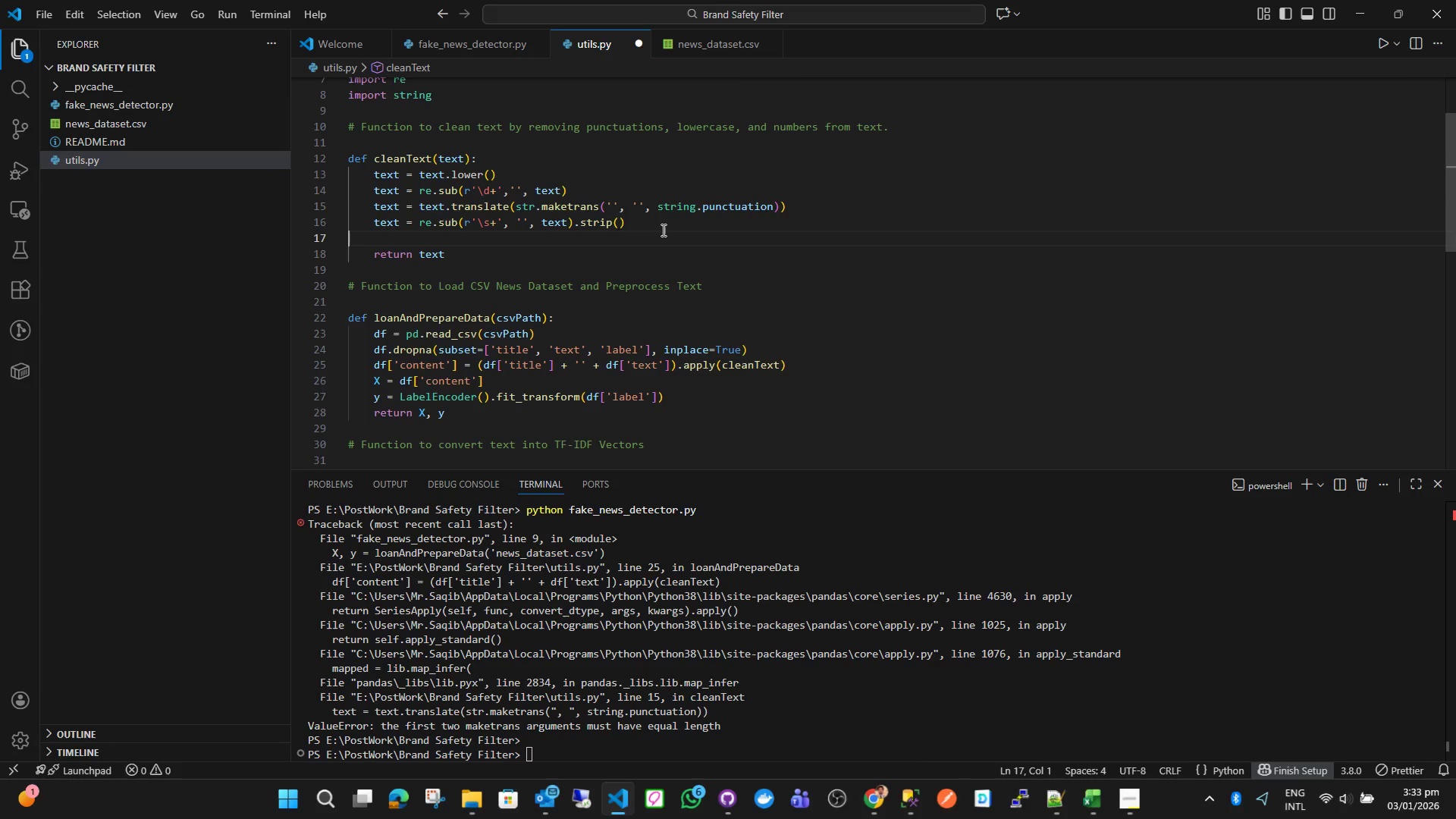 
key(Control+ControlLeft)
 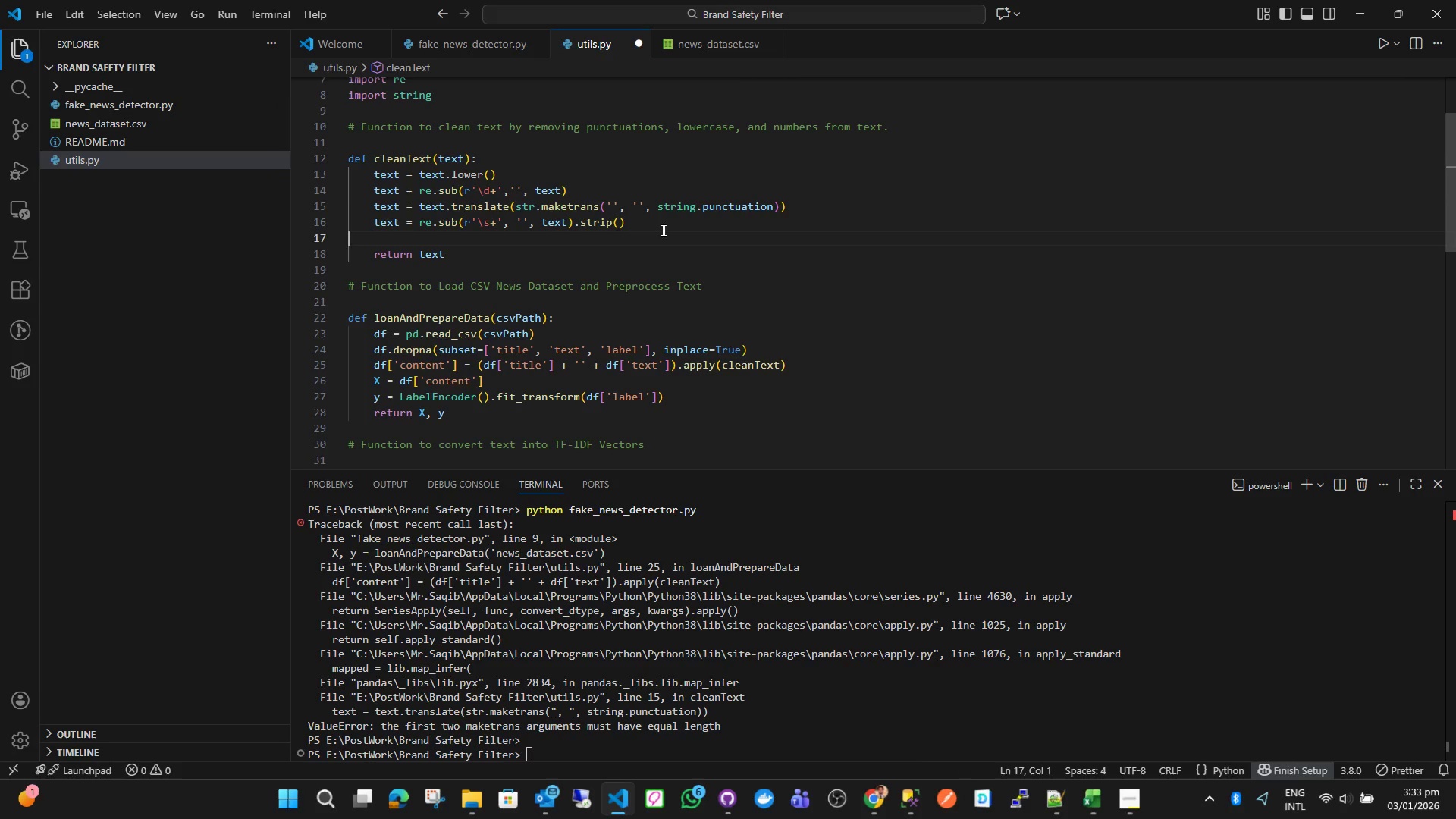 
key(Control+S)
 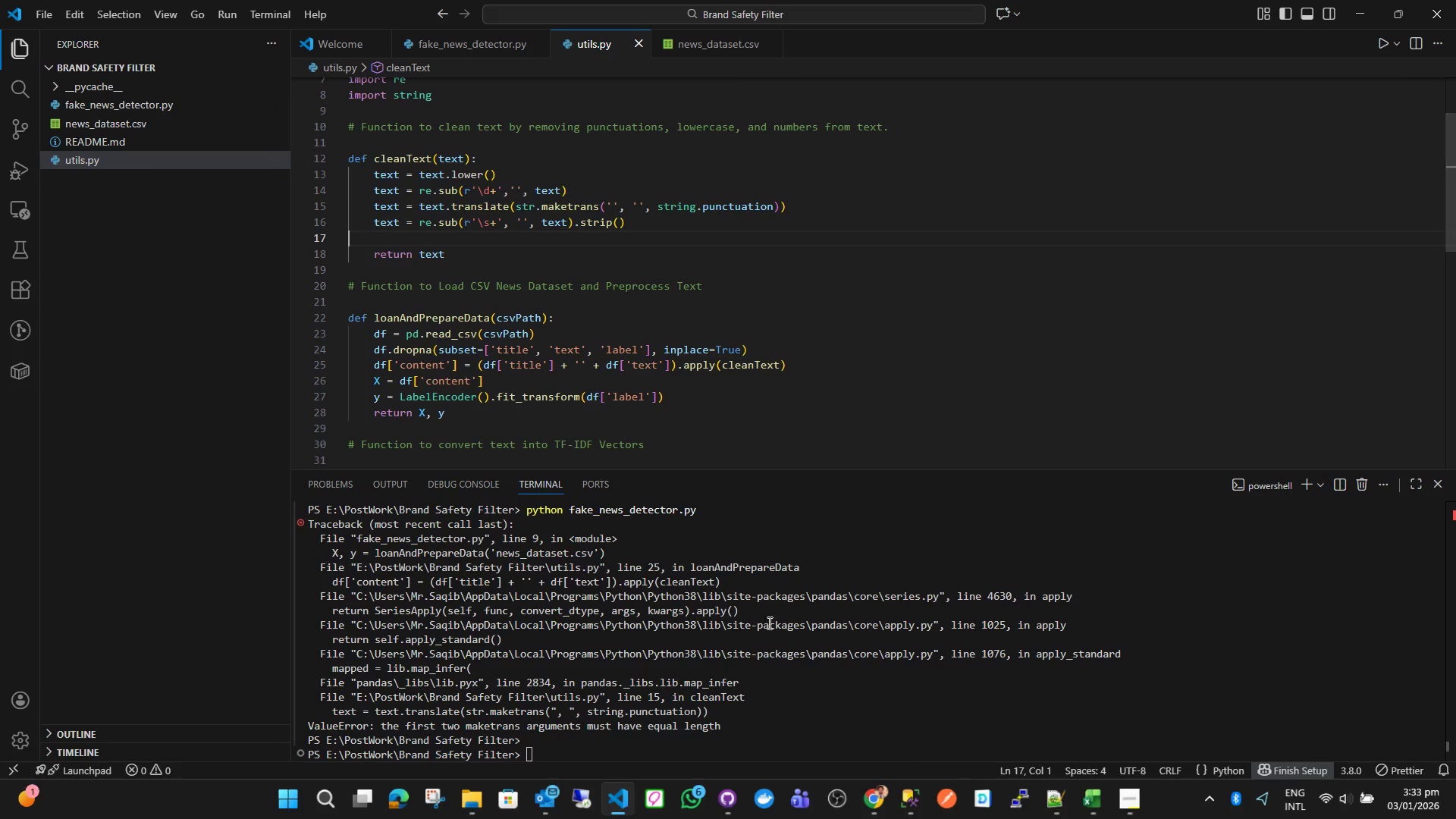 
left_click([787, 744])
 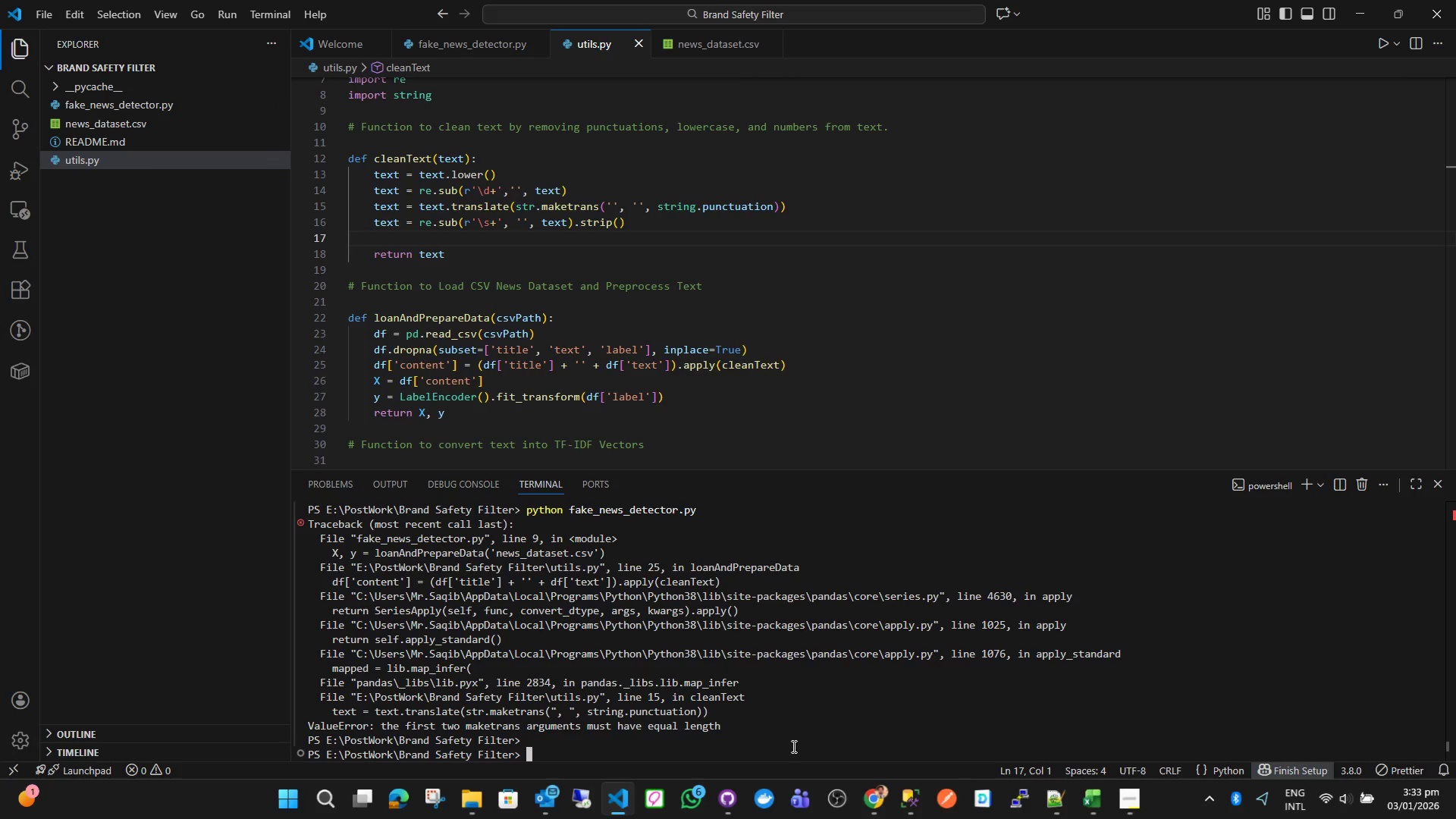 
key(ArrowUp)
 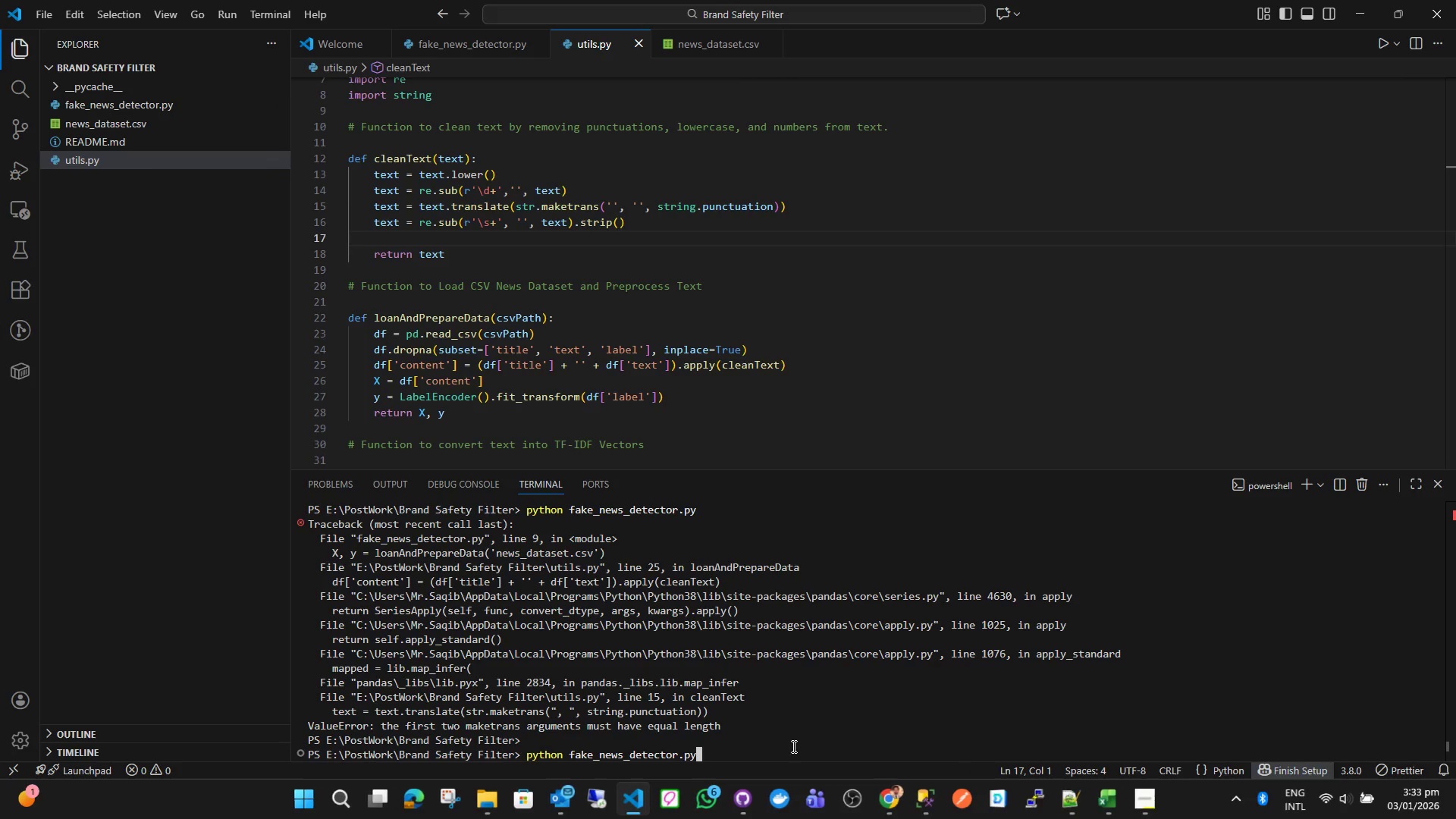 
key(Enter)
 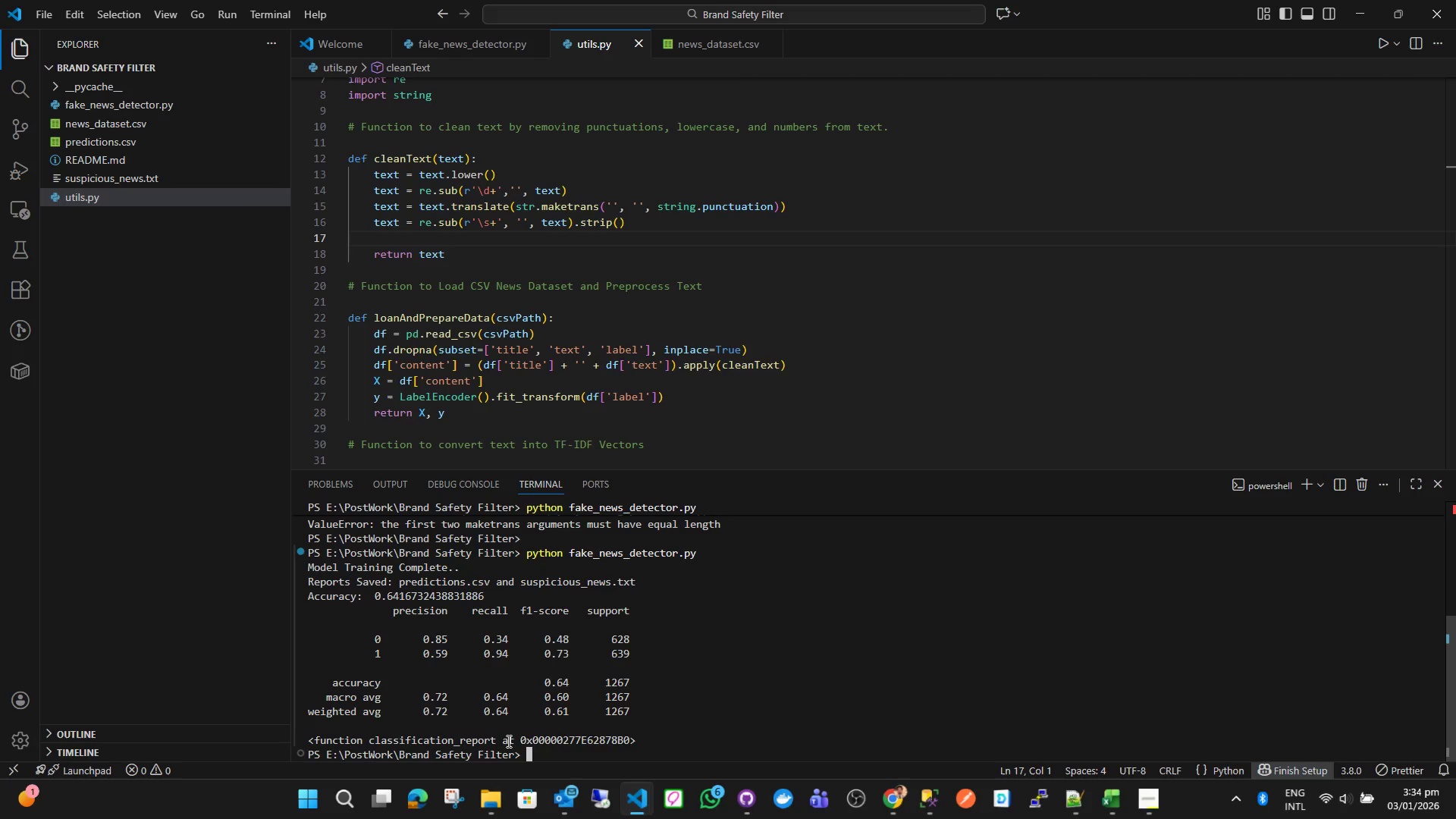 
wait(22.31)
 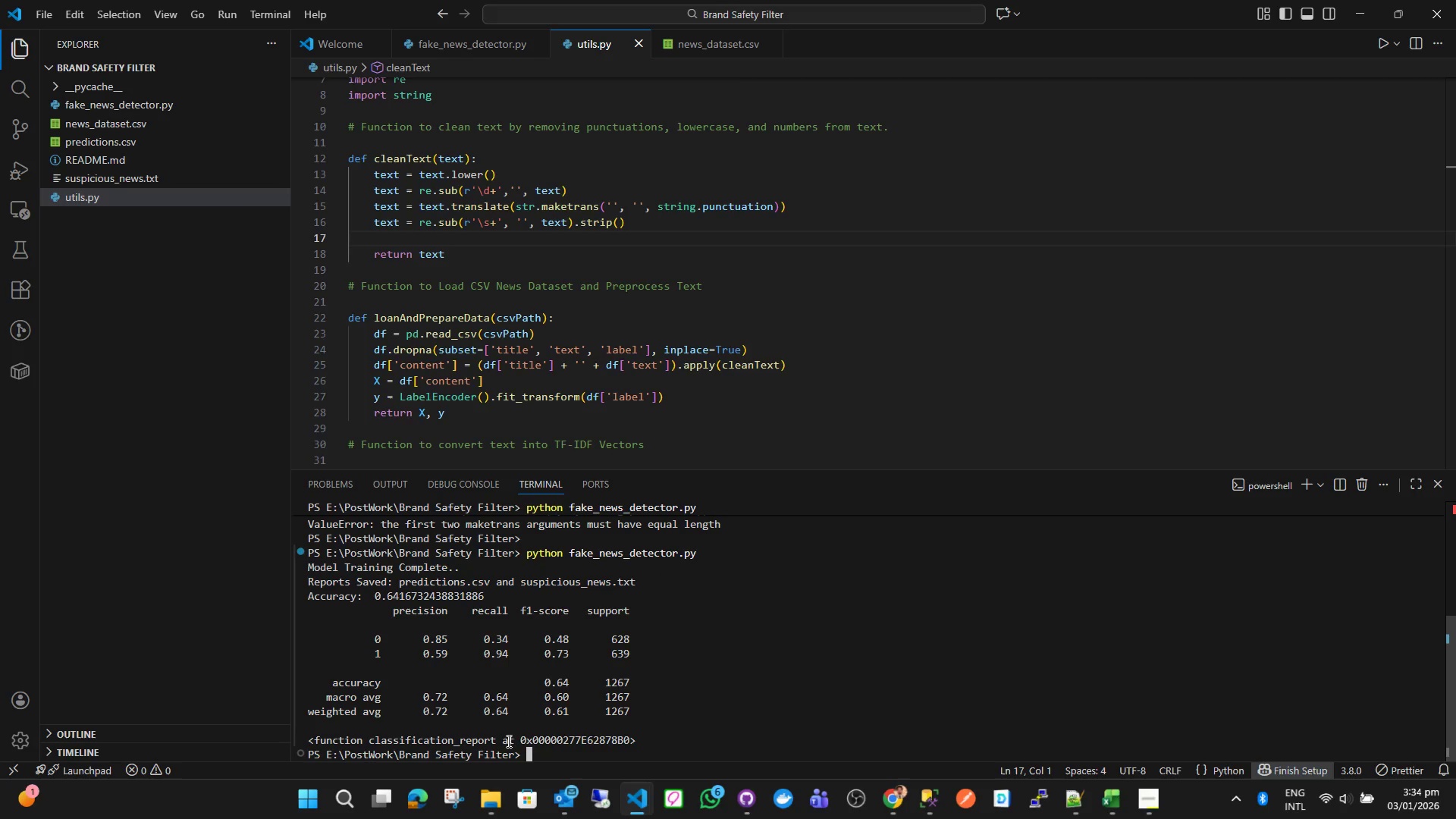 
left_click([140, 180])
 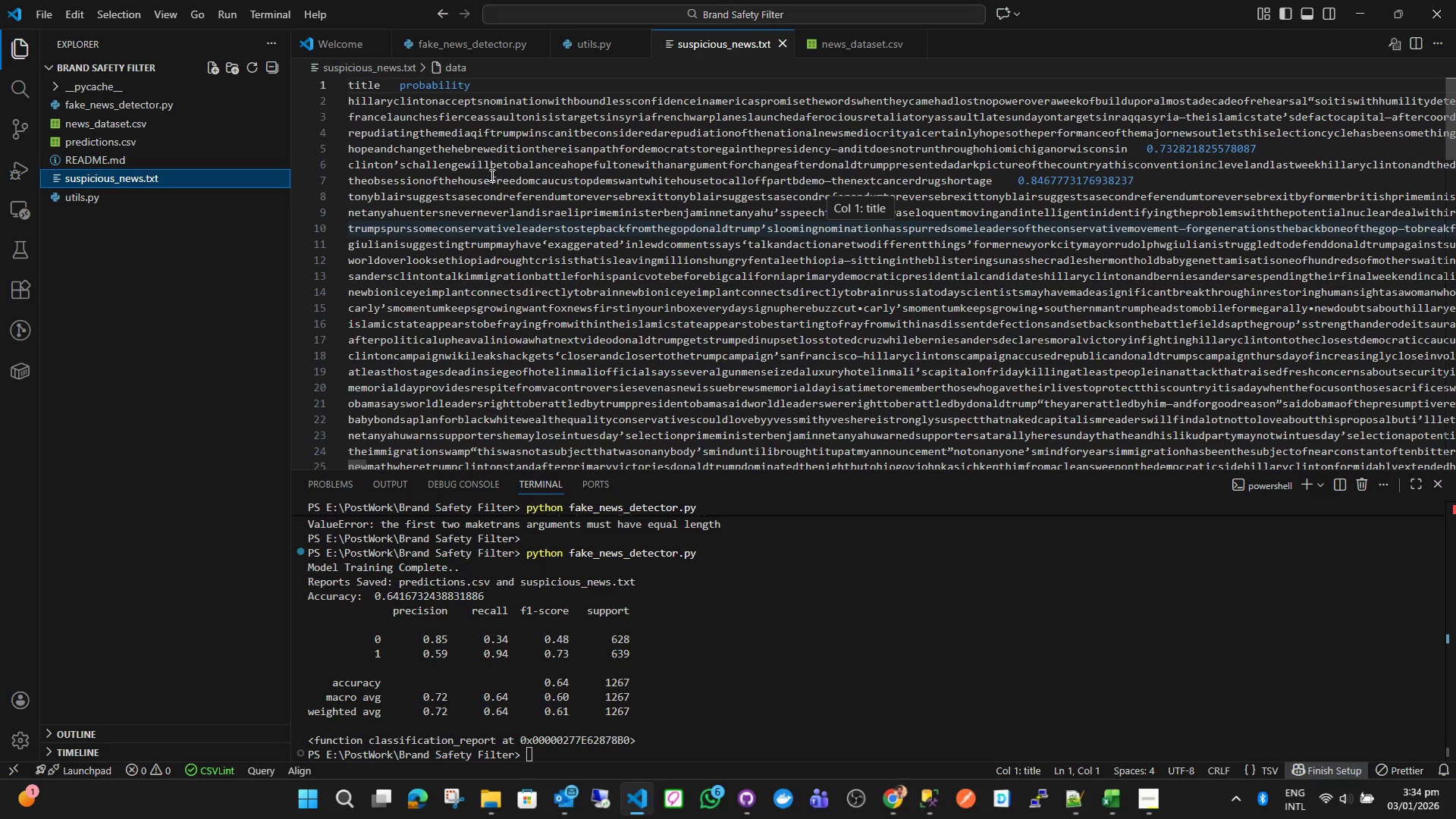 
scroll: coordinate [475, 200], scroll_direction: down, amount: 2.0
 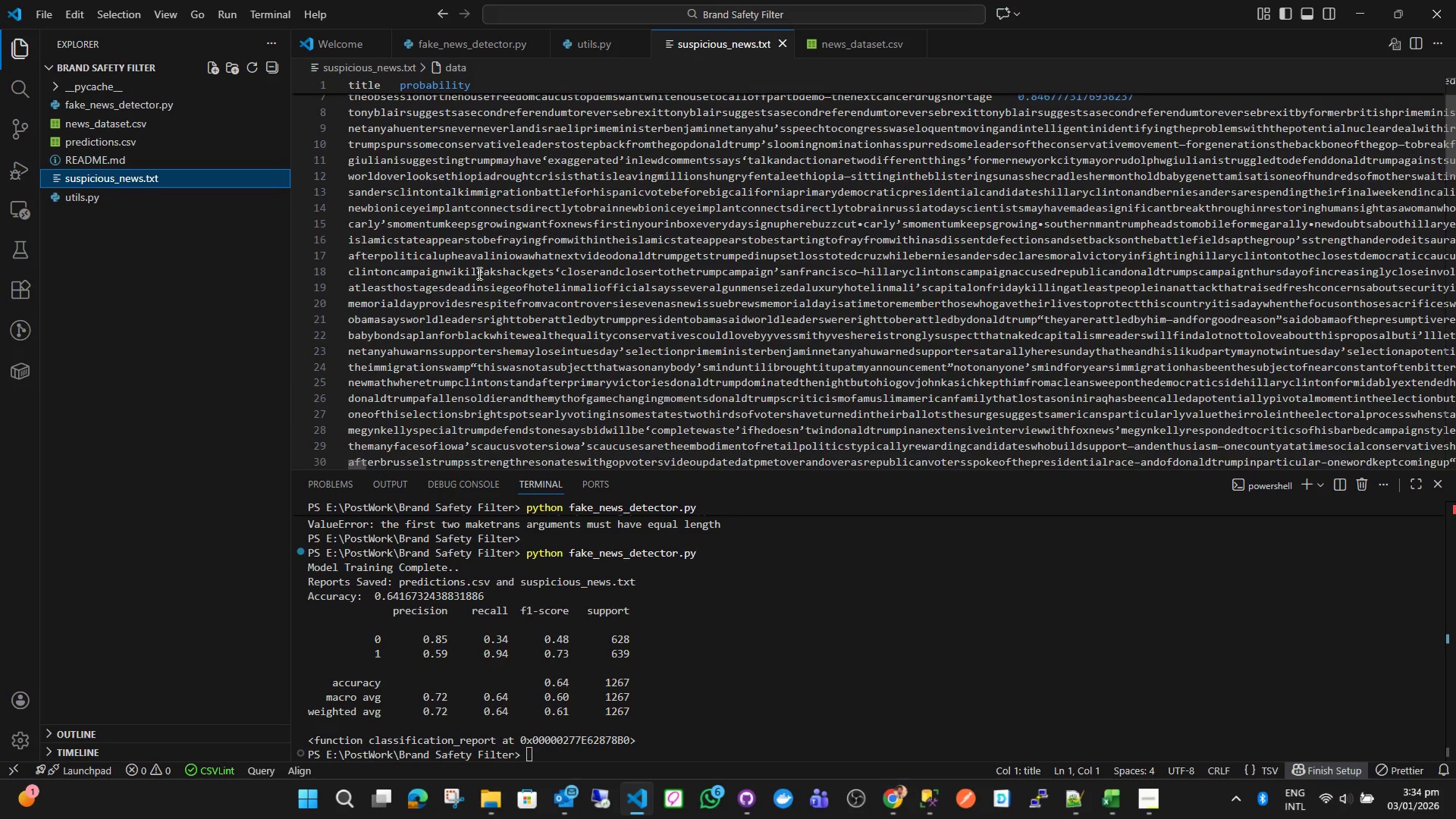 
scroll: coordinate [472, 291], scroll_direction: up, amount: 2.0
 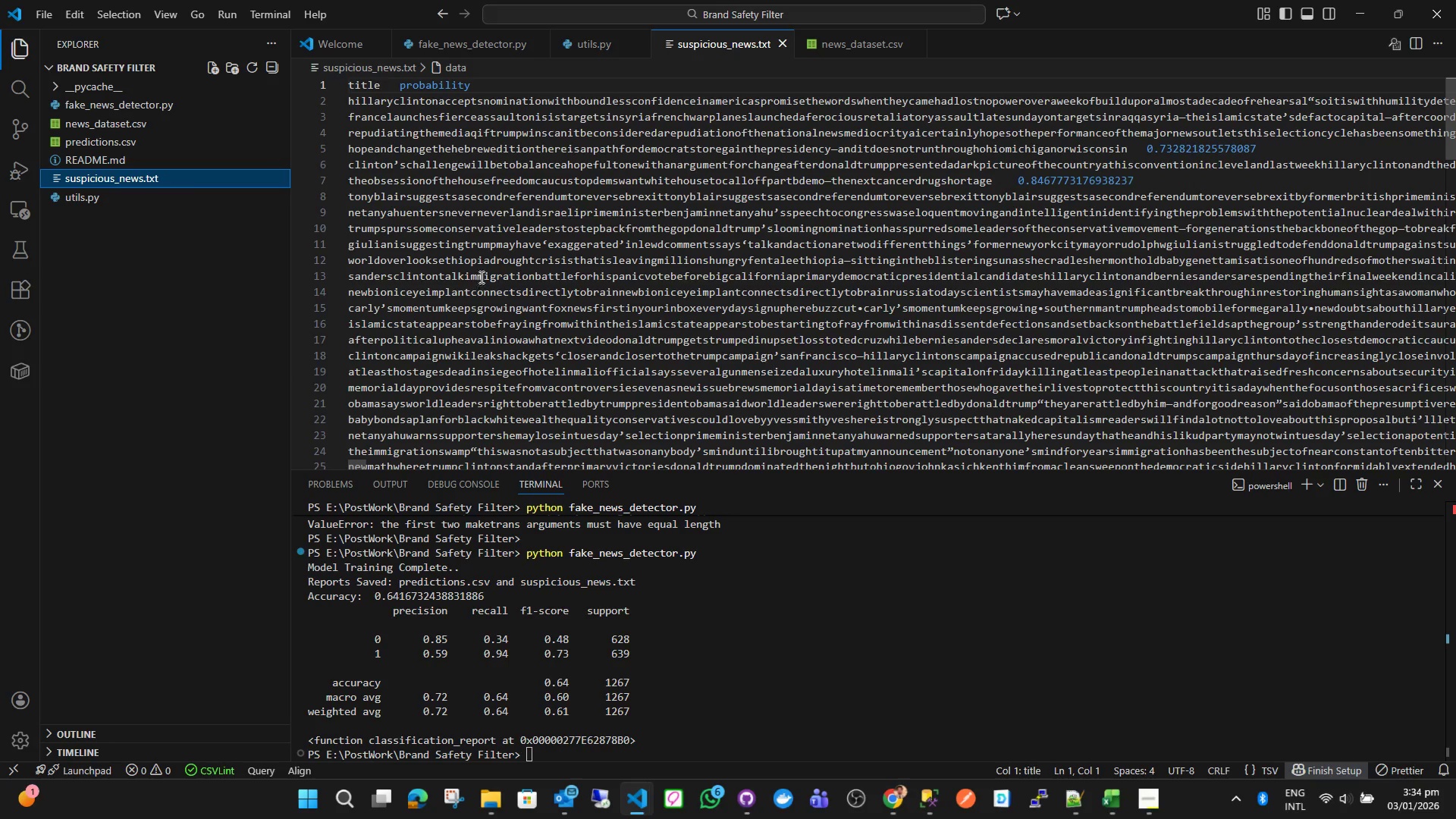 
scroll: coordinate [481, 275], scroll_direction: down, amount: 1.0
 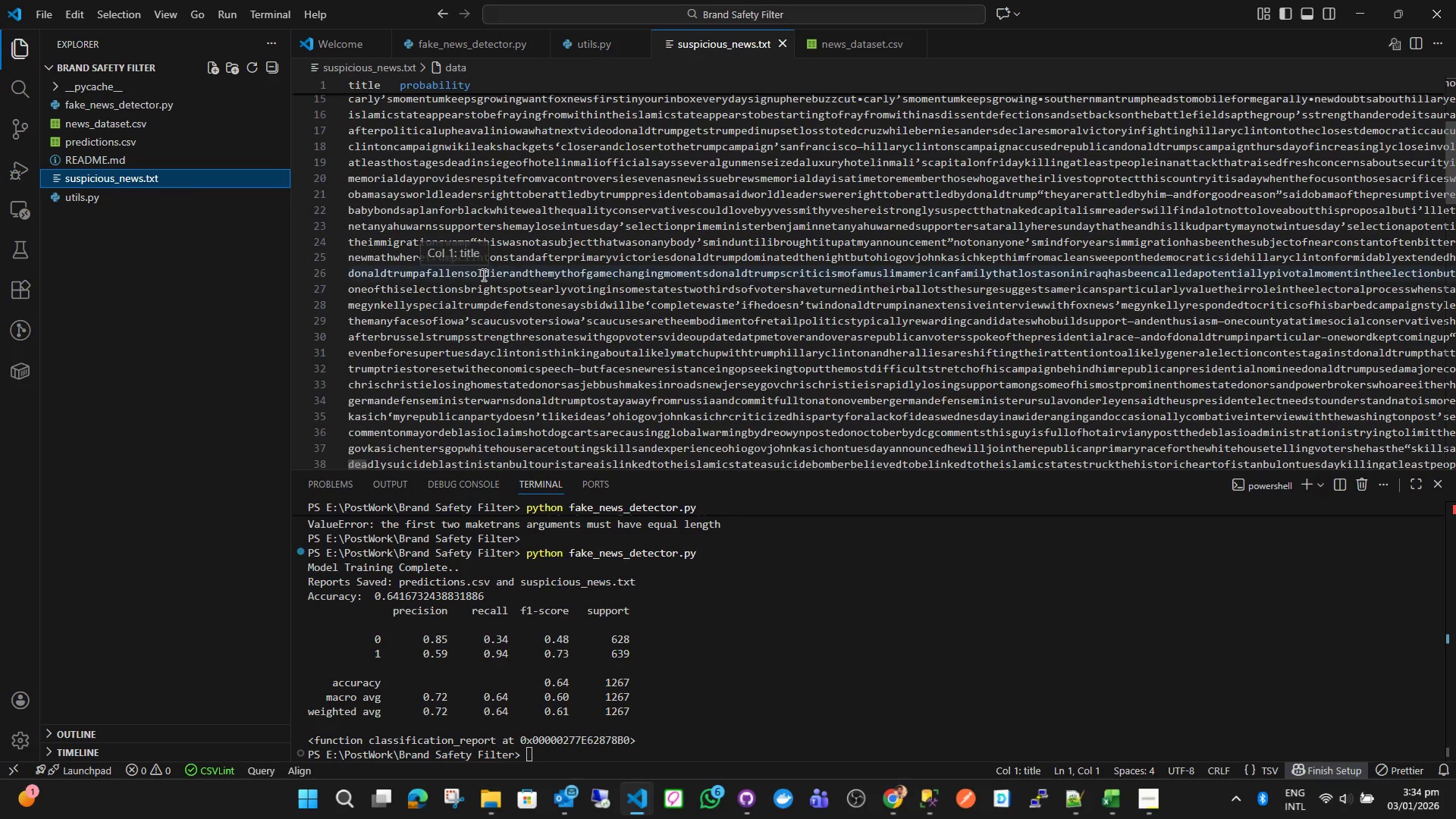 
scroll: coordinate [482, 310], scroll_direction: up, amount: 6.0
 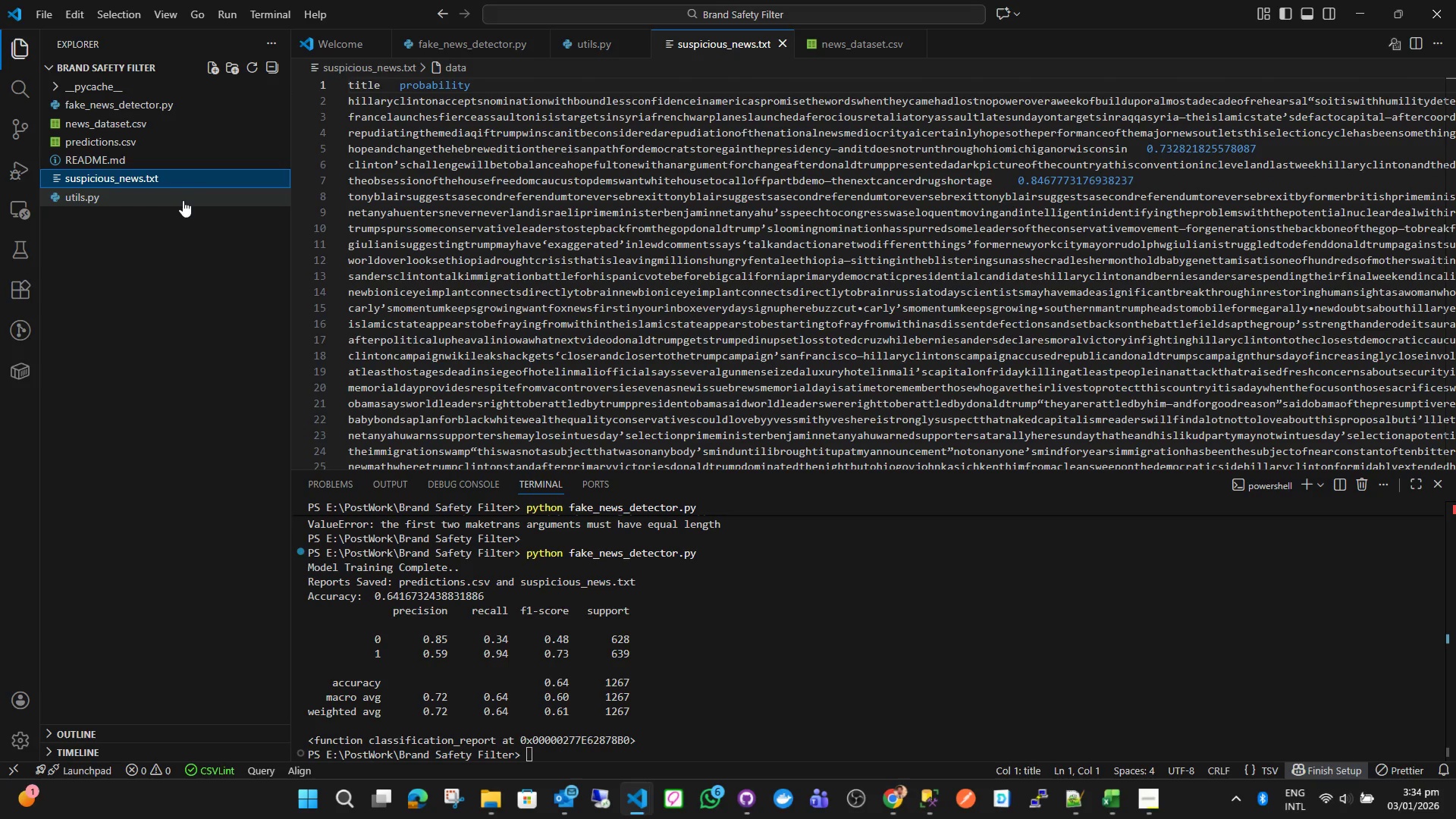 
left_click([172, 143])
 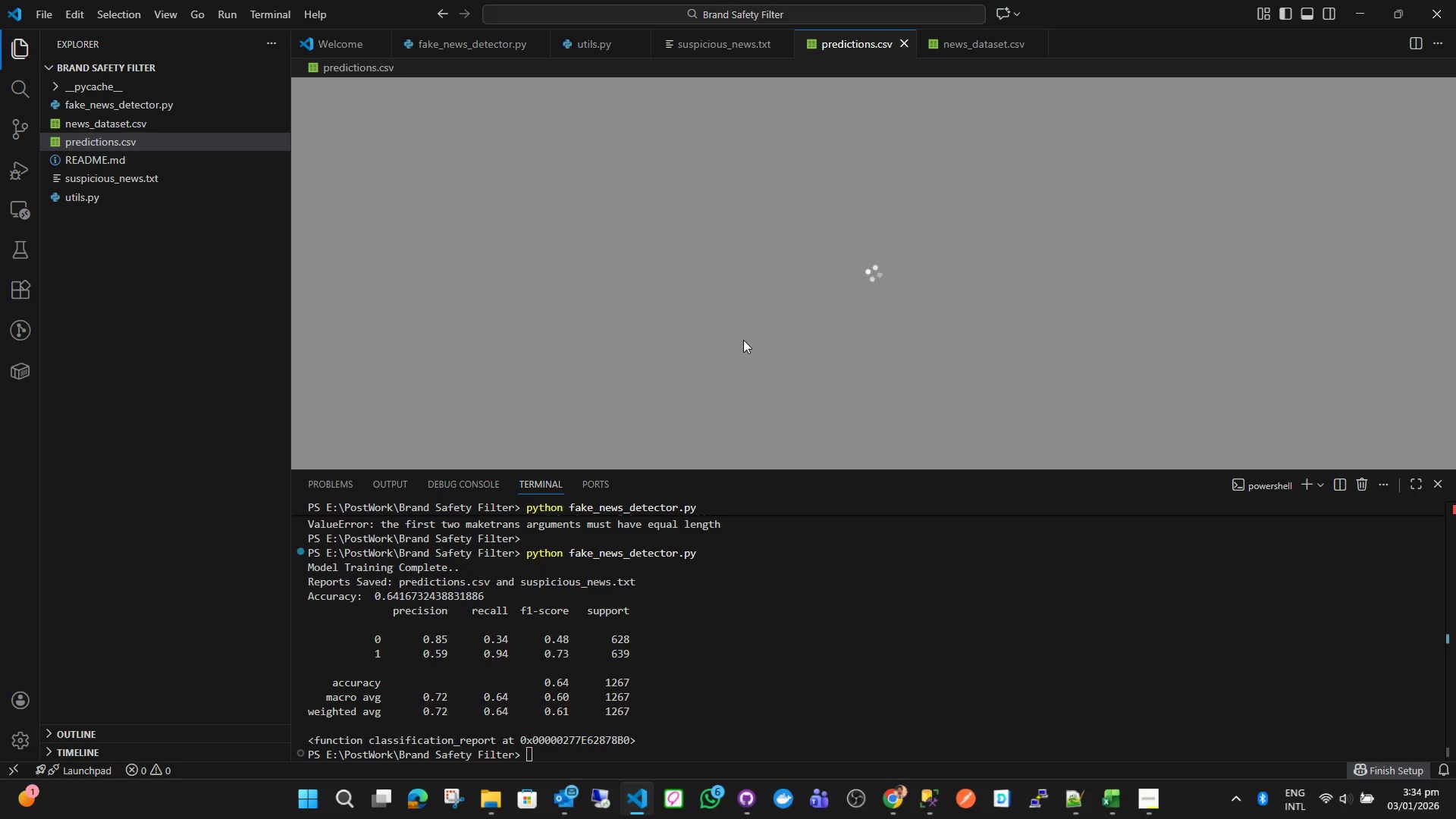 
wait(15.41)
 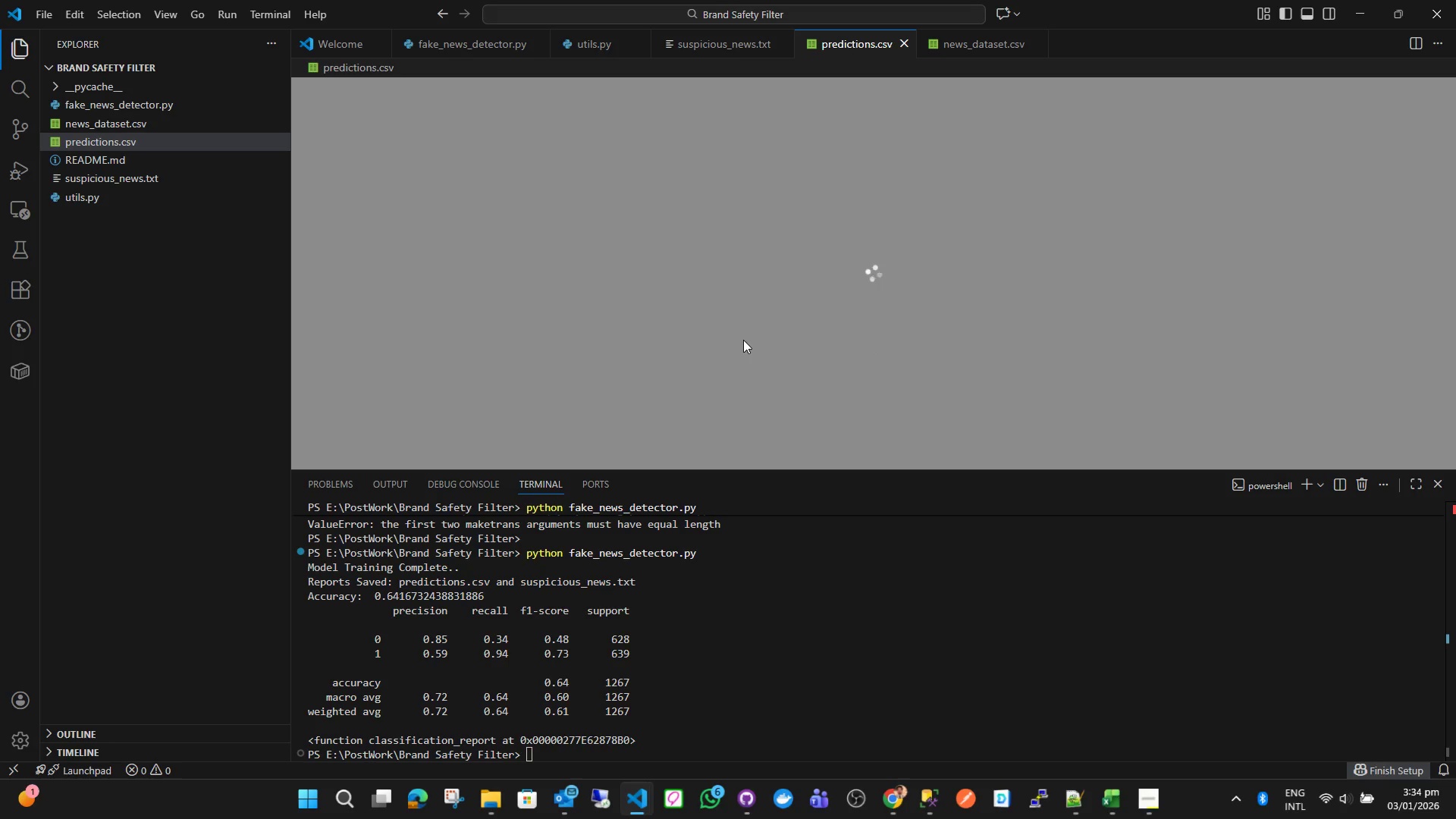 
scroll: coordinate [609, 187], scroll_direction: down, amount: 6.0
 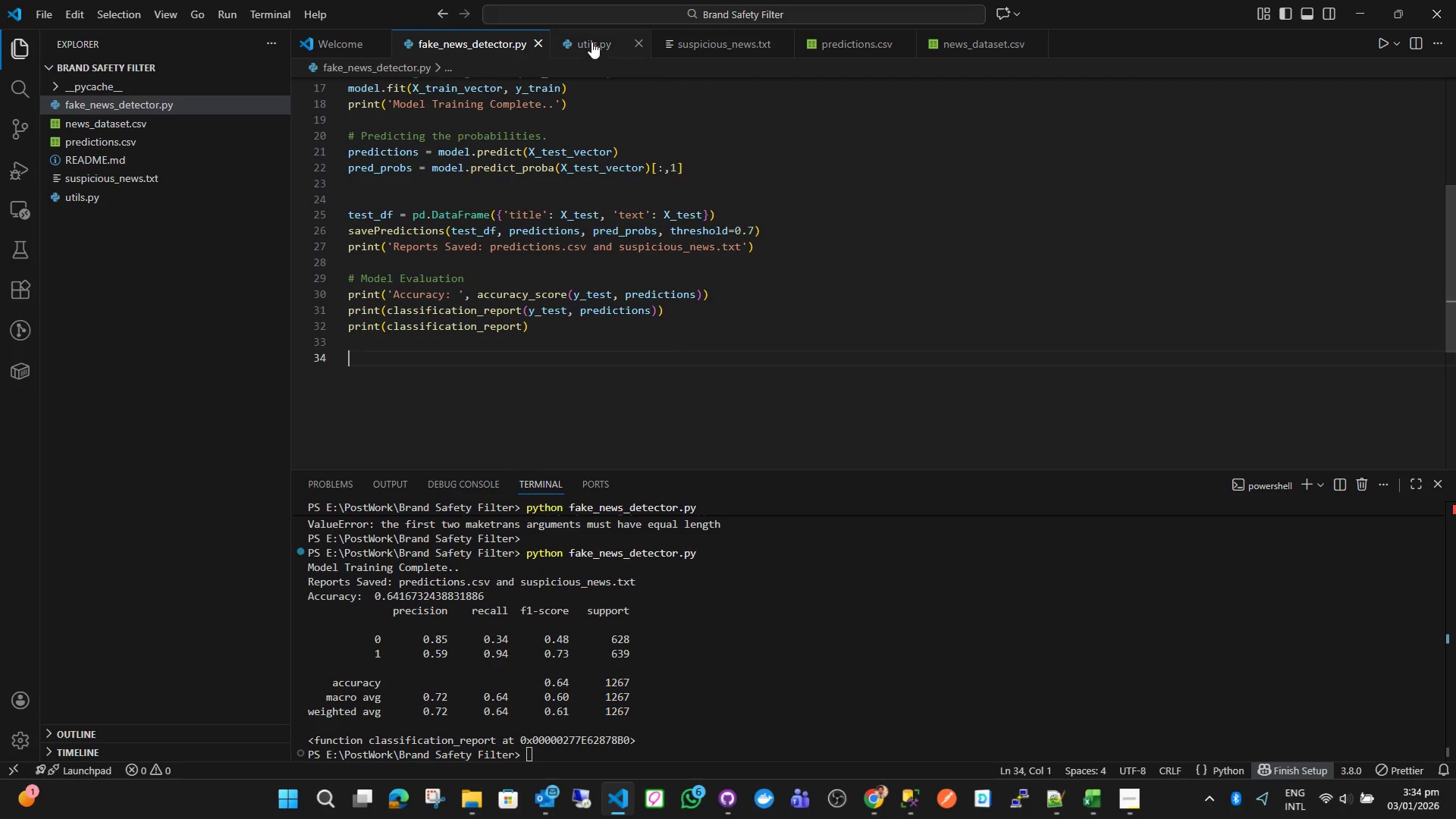 
left_click([593, 36])
 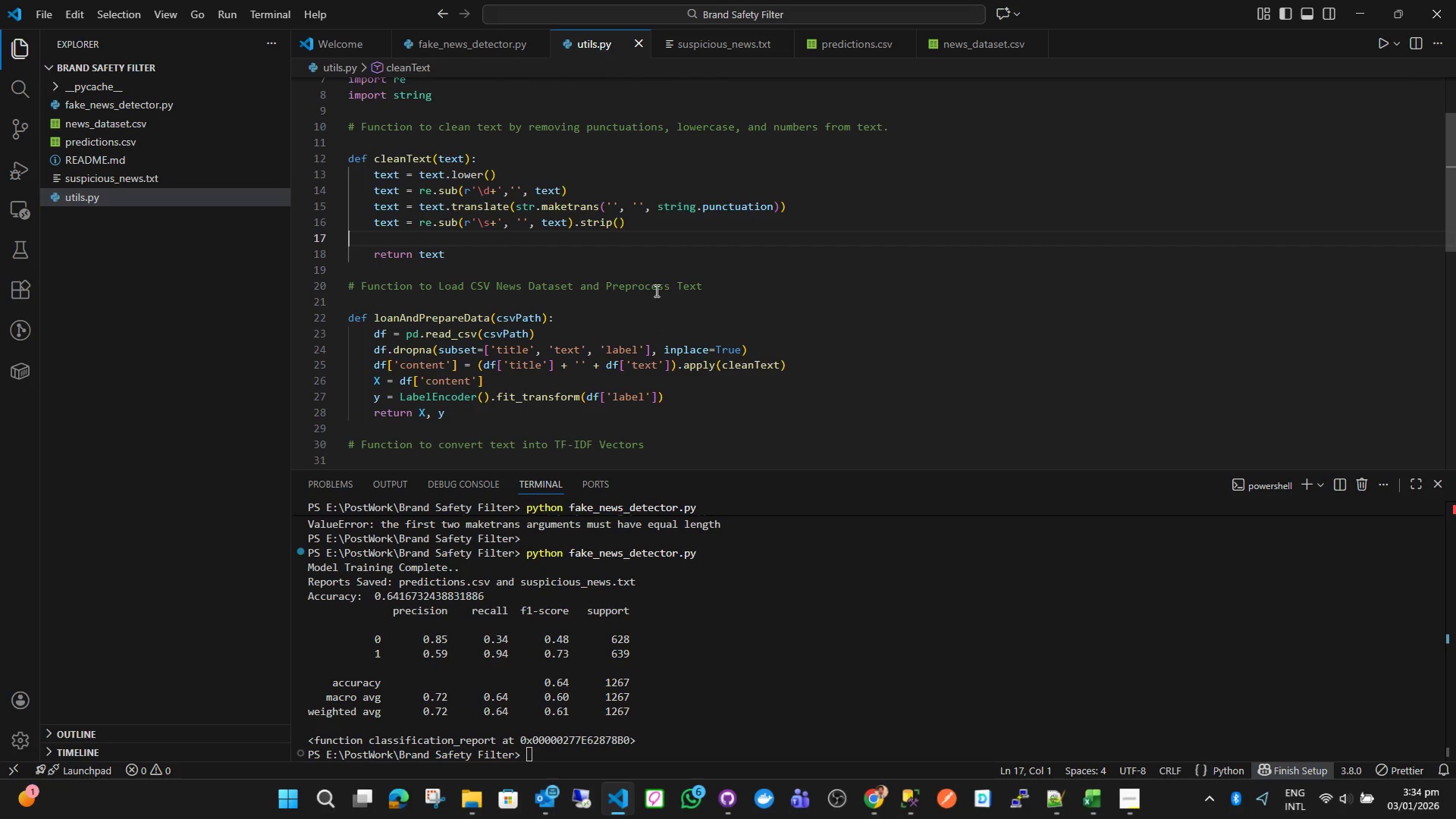 
scroll: coordinate [664, 345], scroll_direction: down, amount: 8.0
 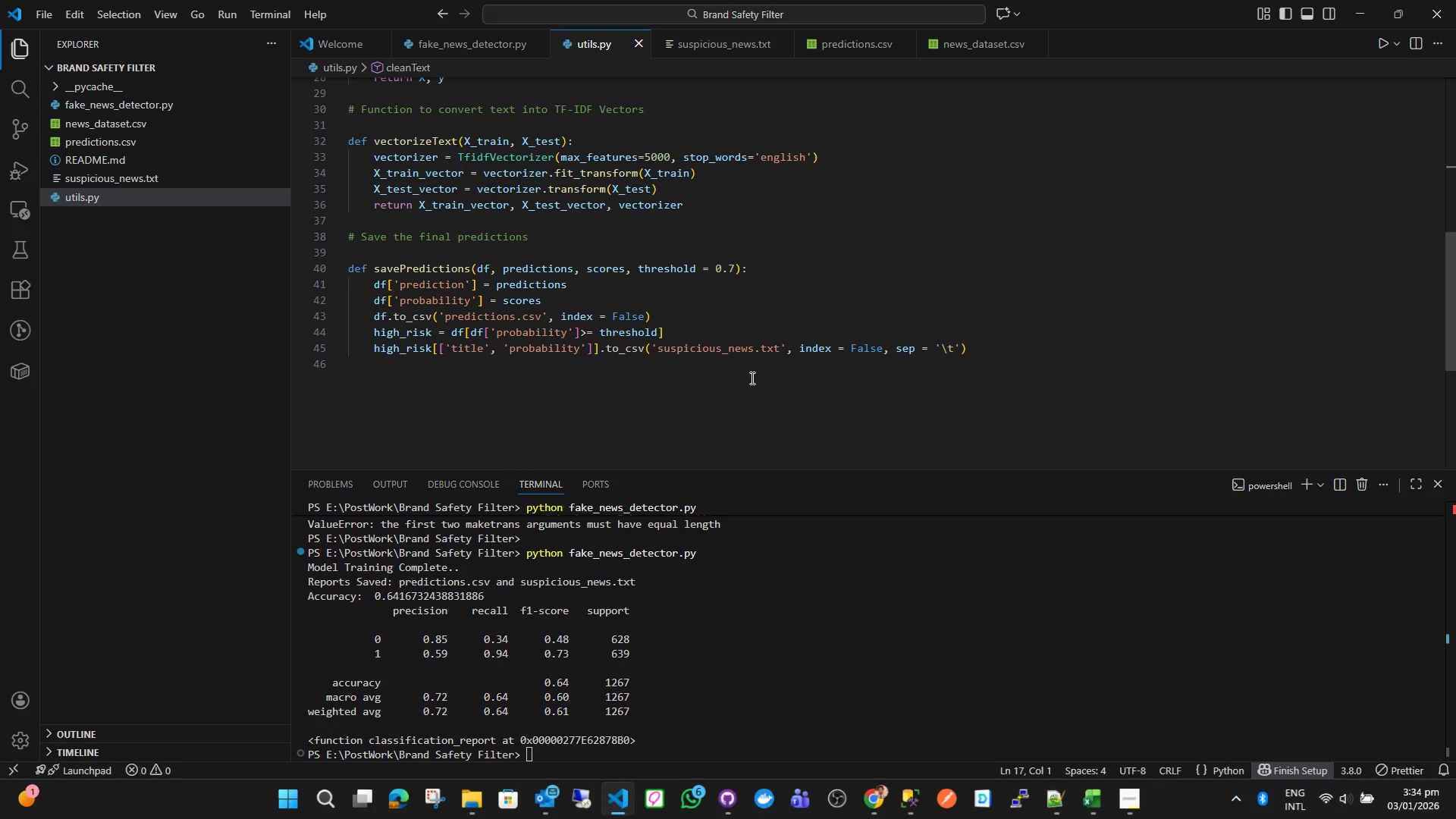 
left_click([783, 345])
 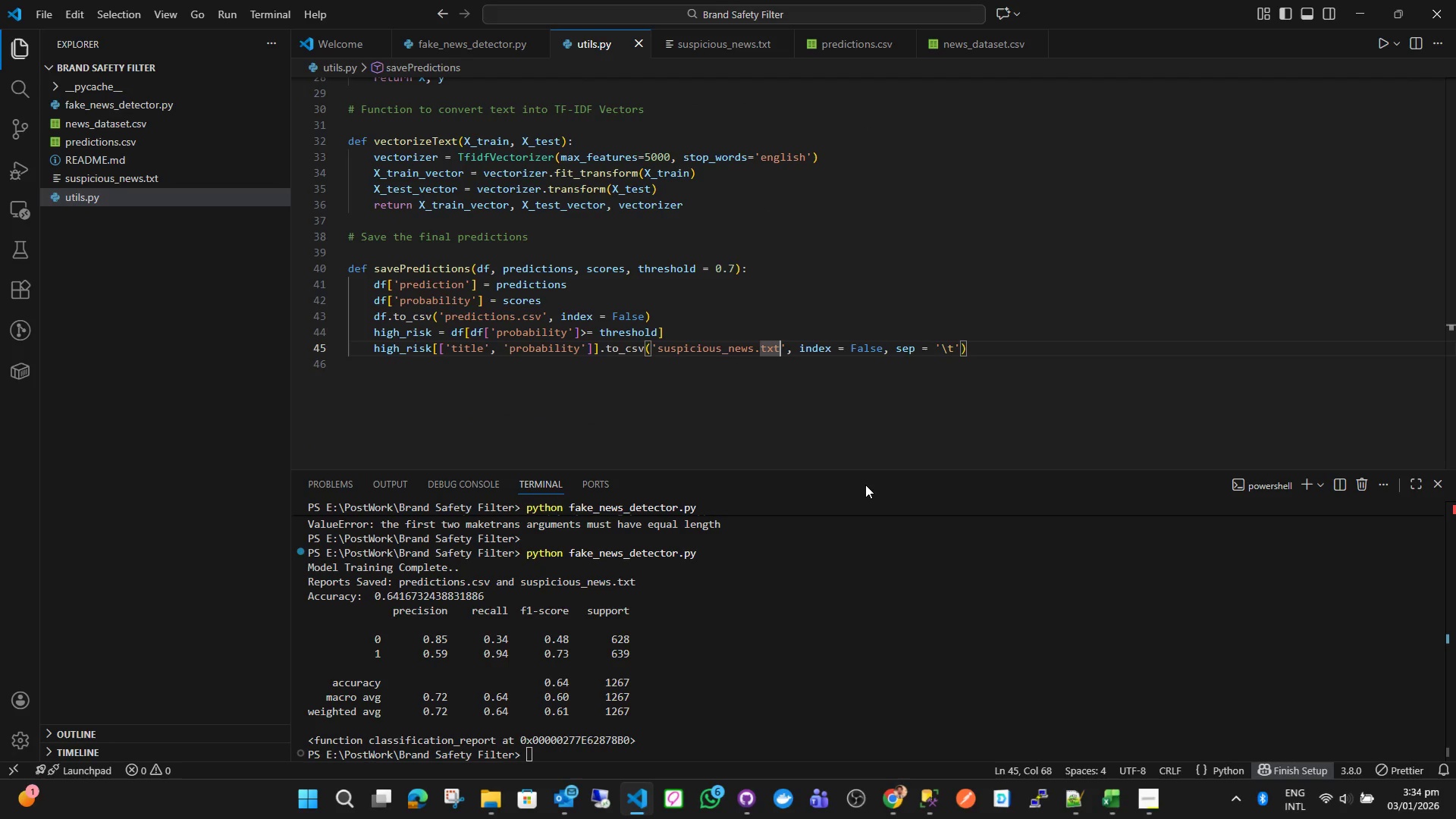 
key(Backspace)
key(Backspace)
key(Backspace)
type(csv)
 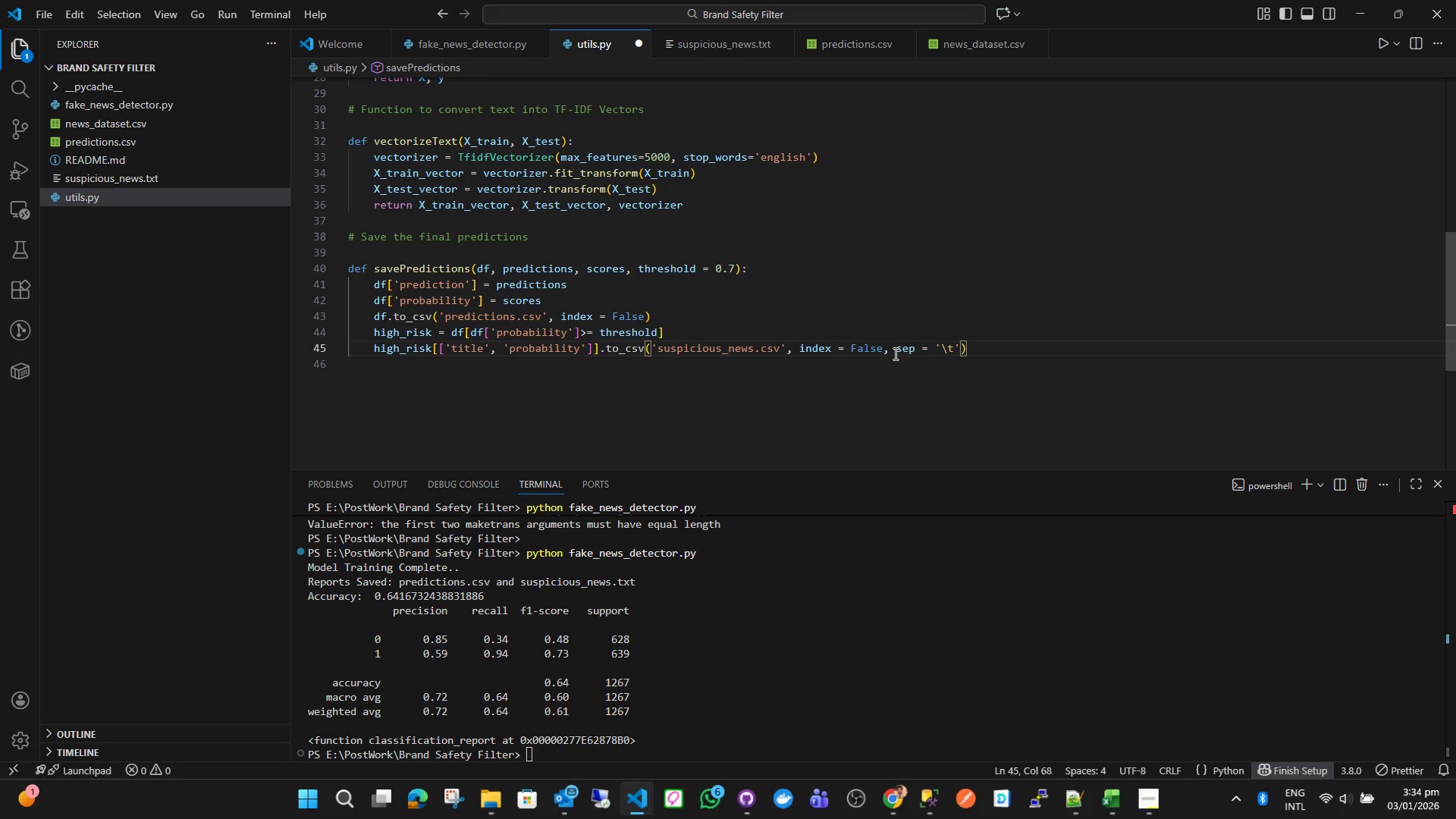 
left_click_drag(start_coordinate=[885, 353], to_coordinate=[958, 347])
 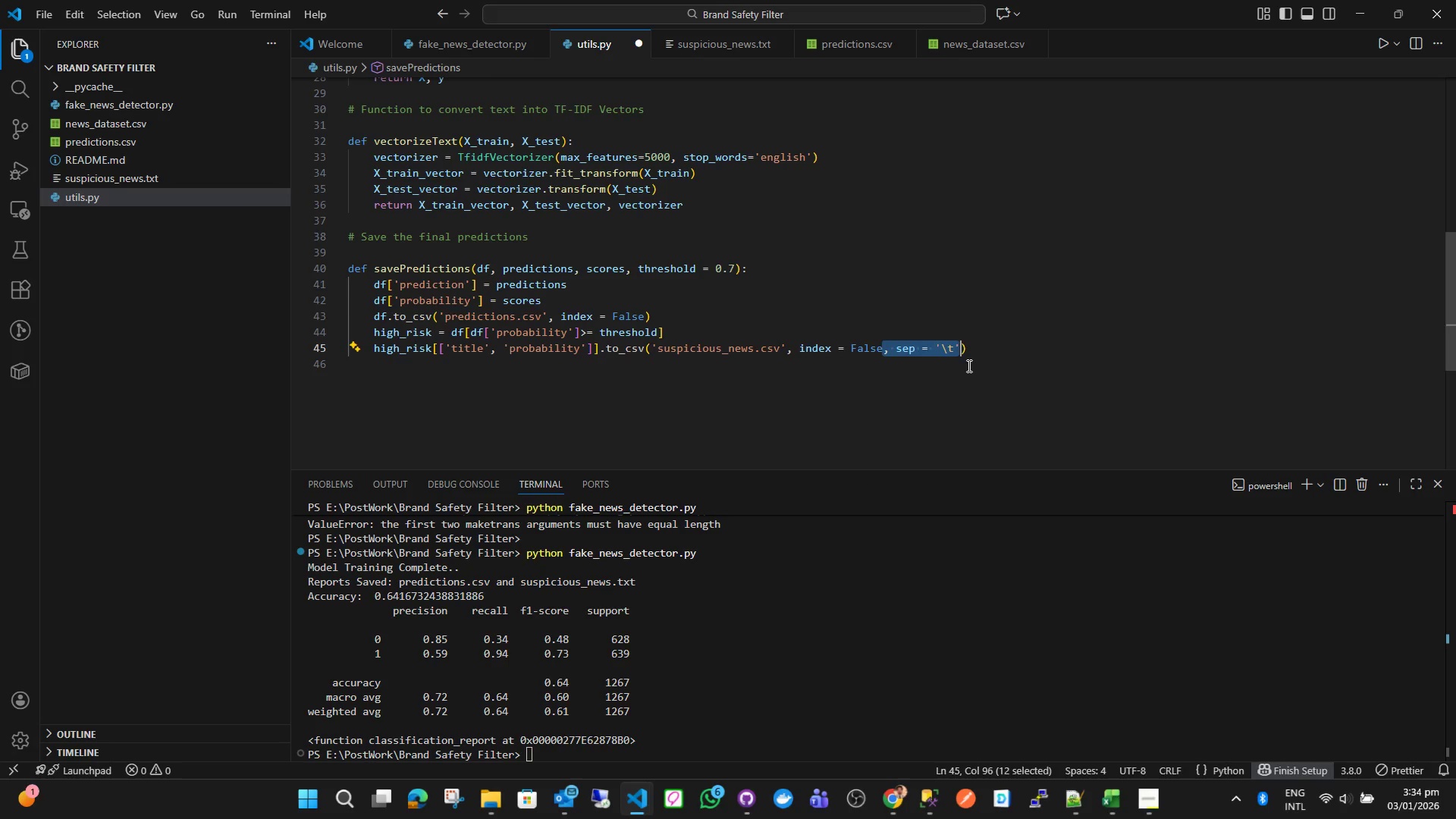 
key(Backspace)
 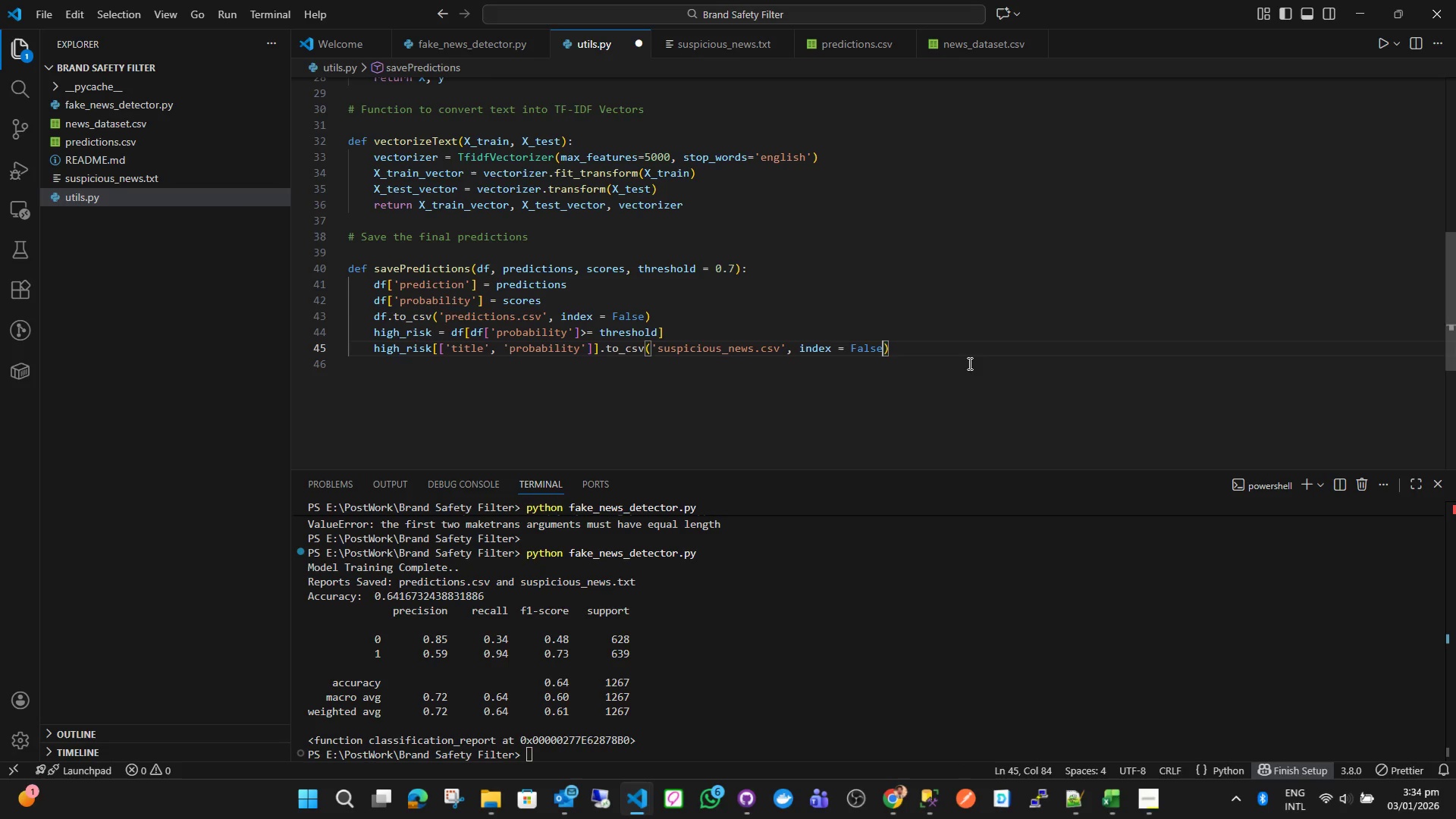 
double_click([932, 406])
 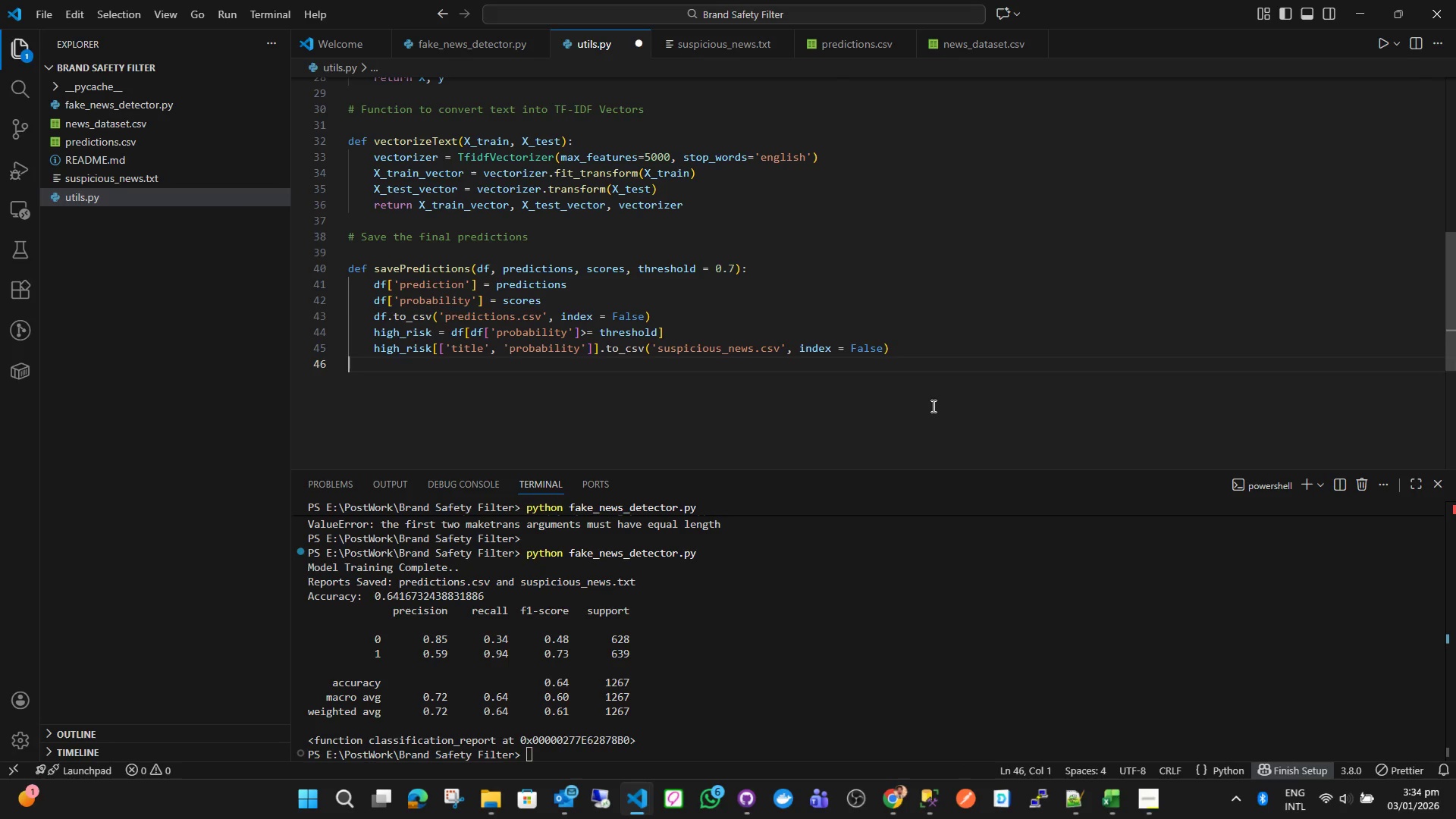 
key(Control+ControlLeft)
 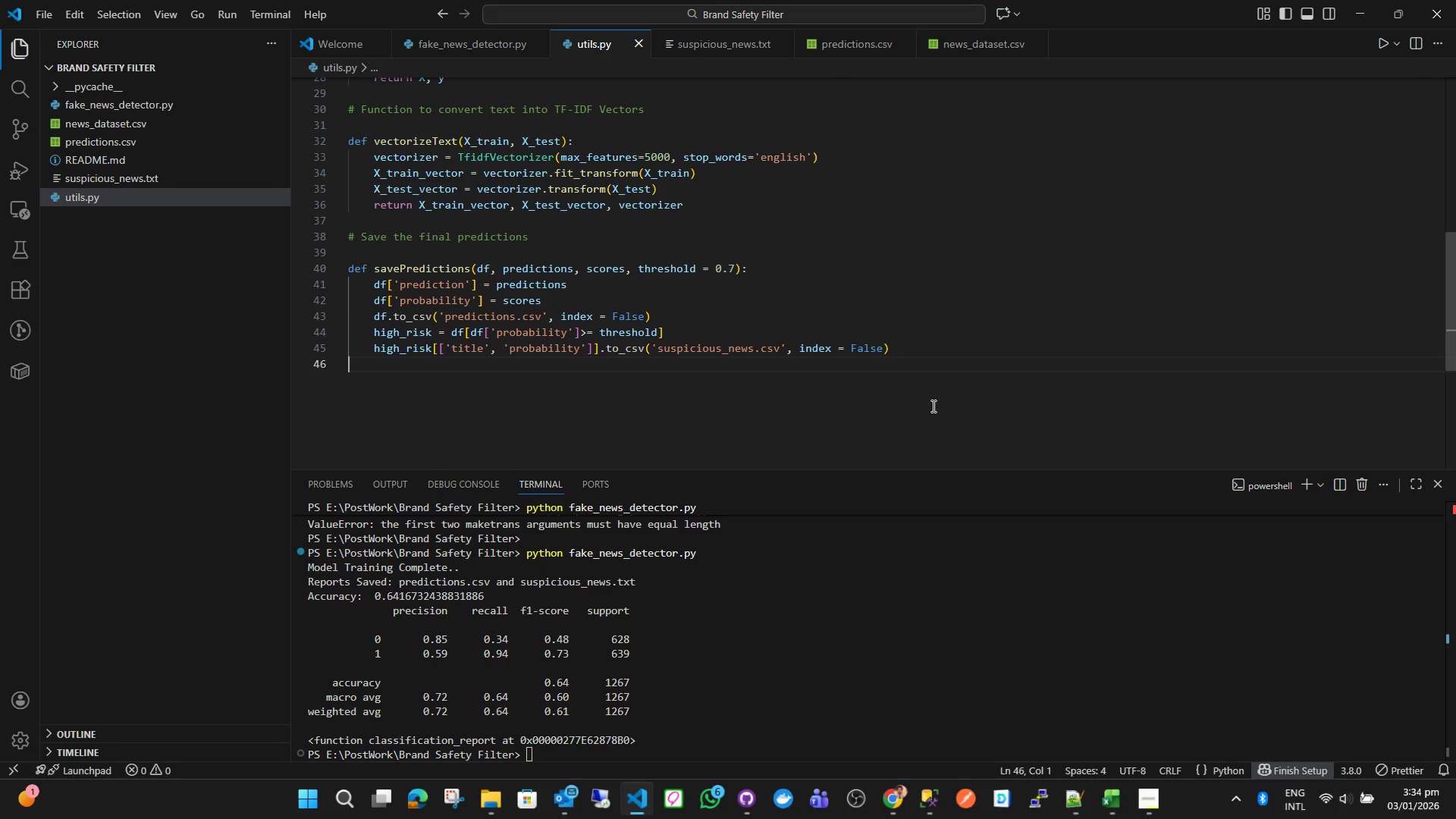 
key(Control+S)
 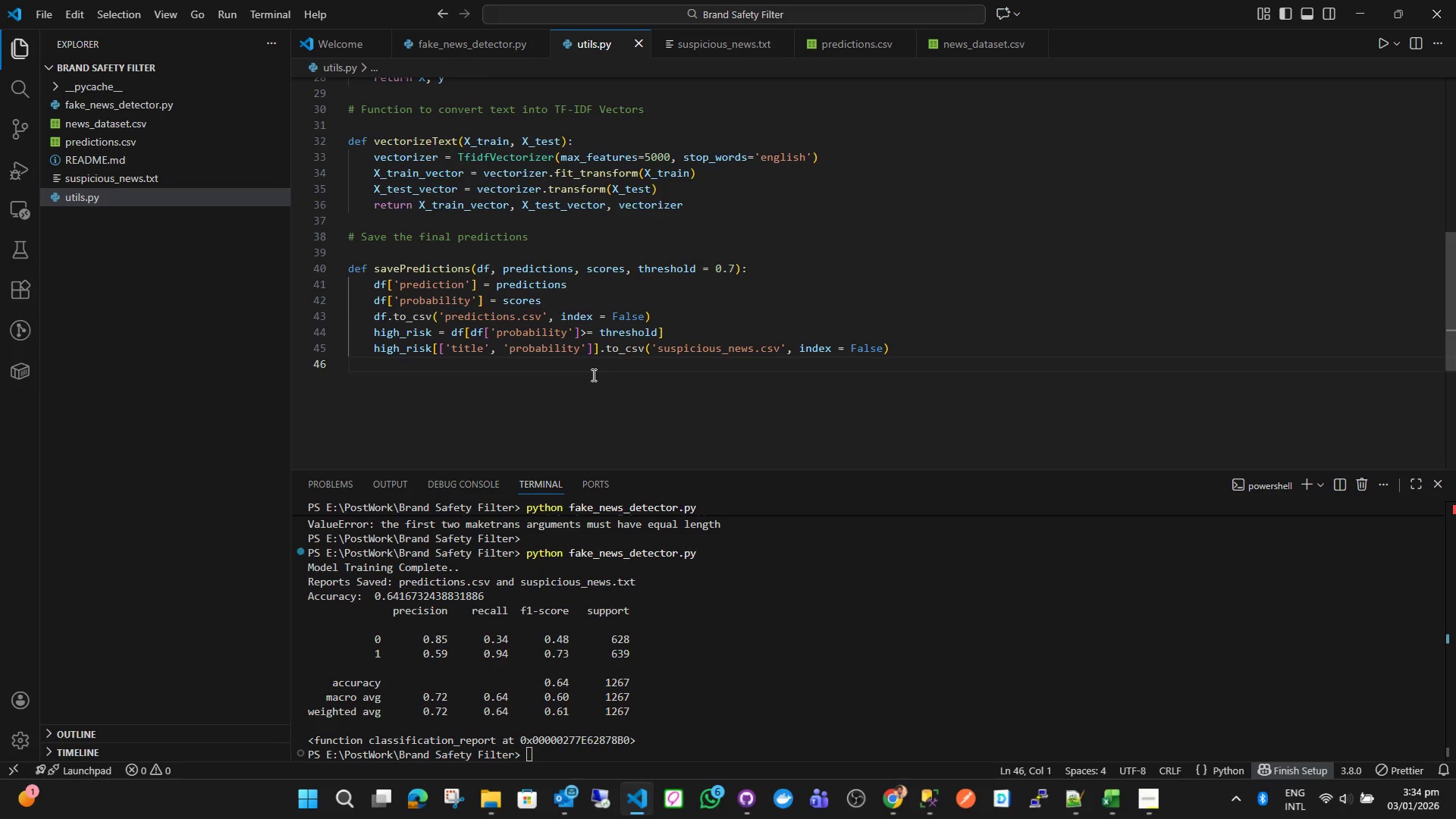 
scroll: coordinate [625, 340], scroll_direction: up, amount: 3.0
 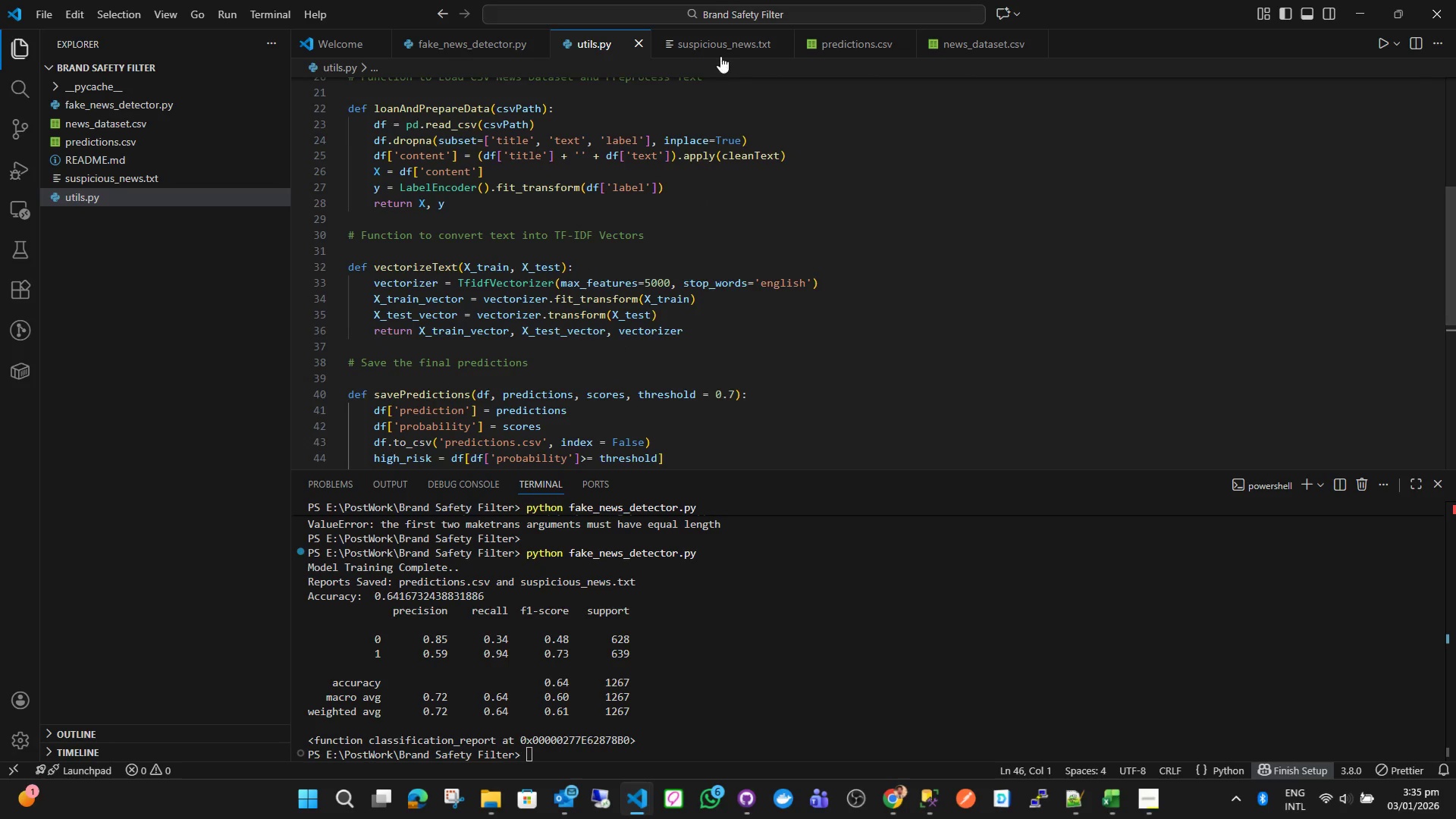 
left_click([730, 46])
 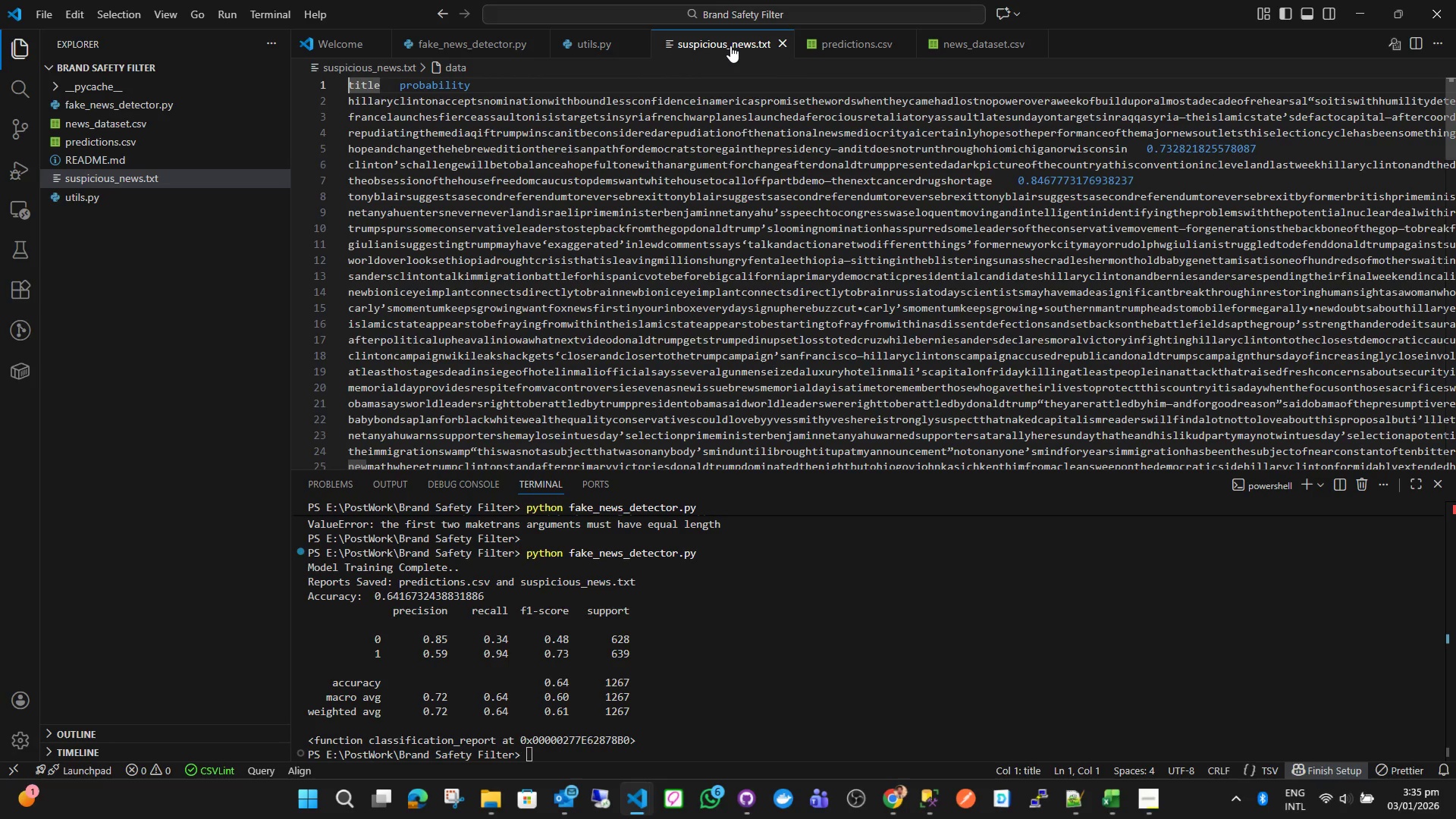 
middle_click([730, 46])
 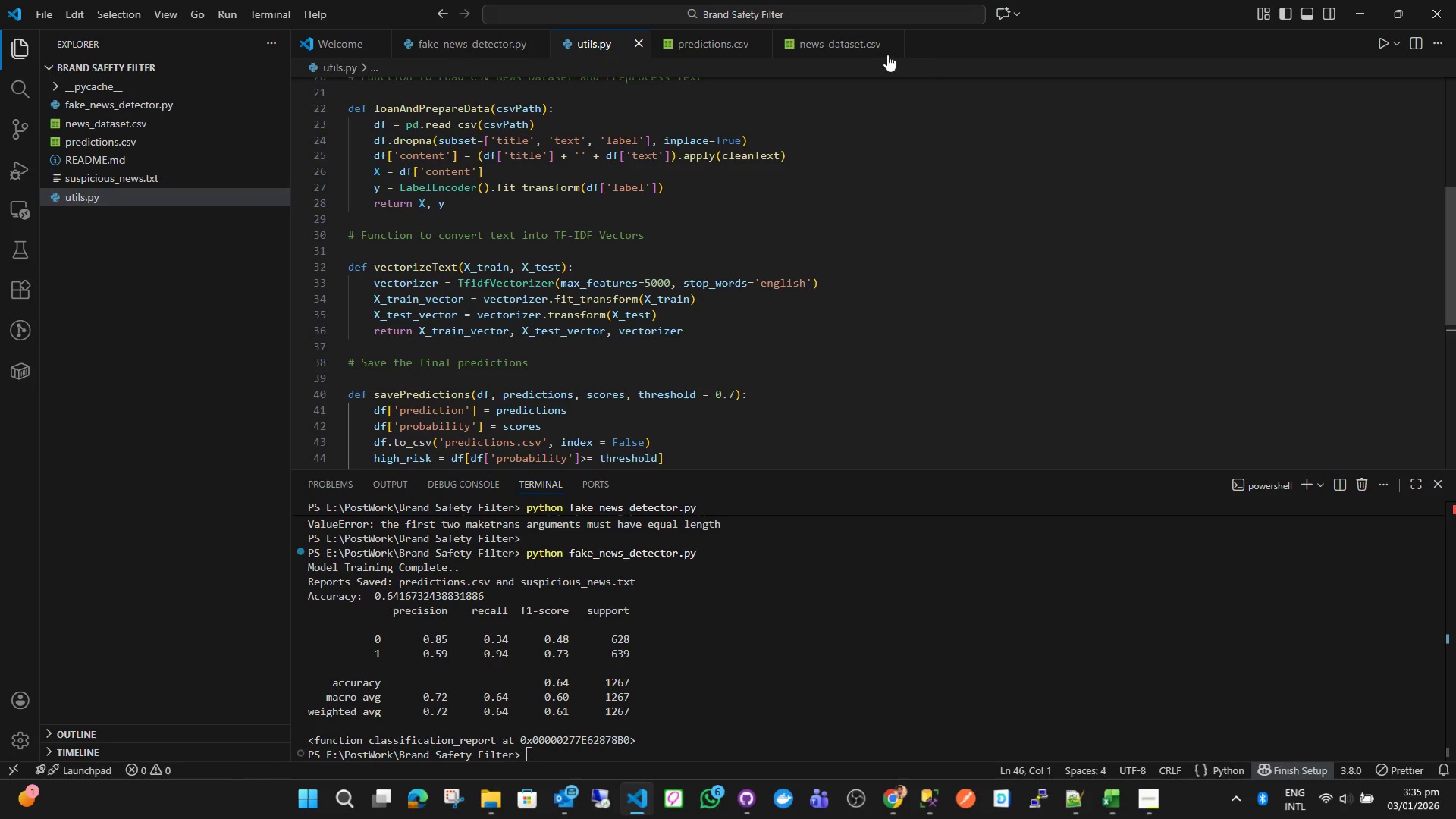 
mouse_move([711, 45])
 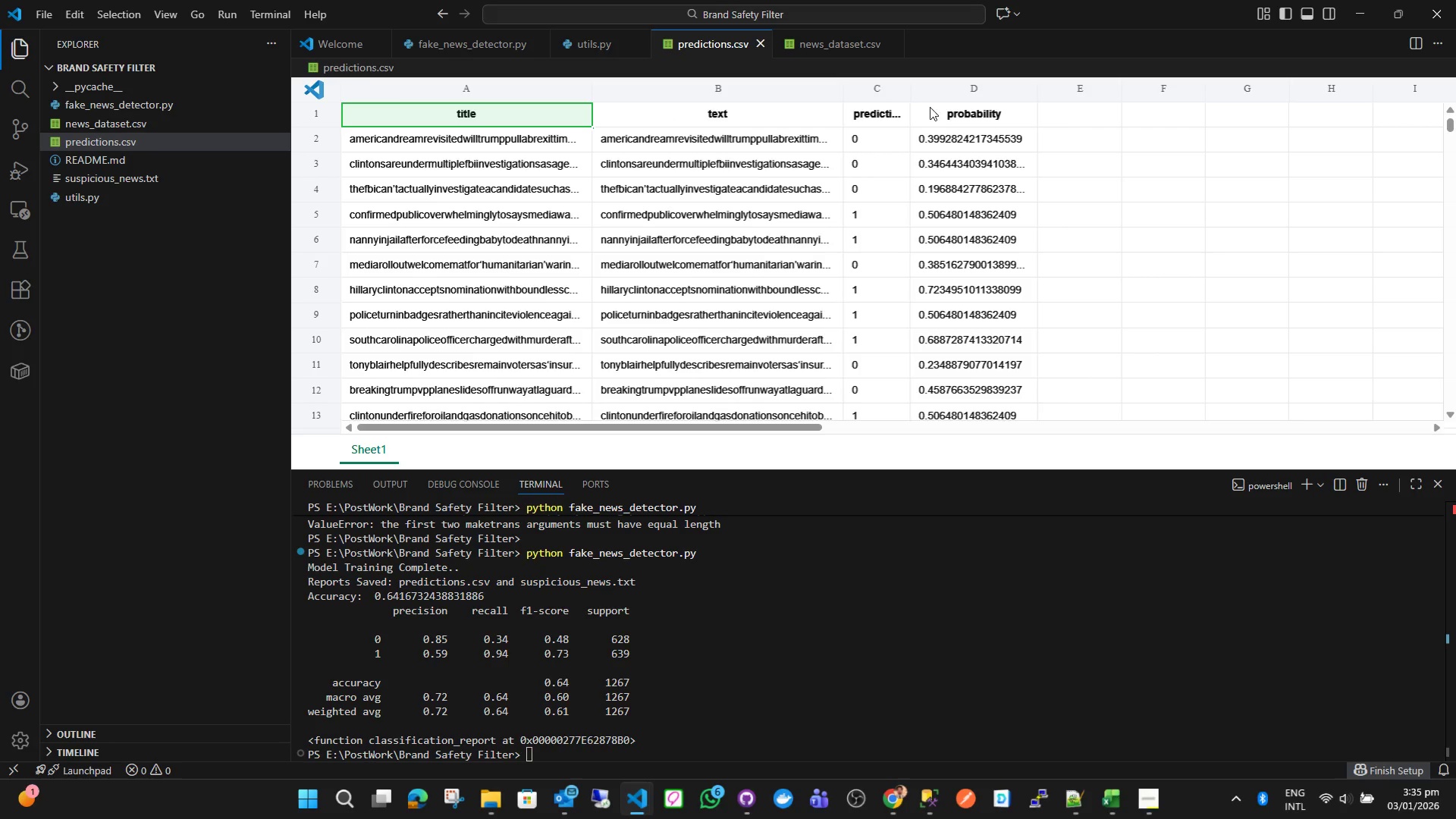 
wait(7.29)
 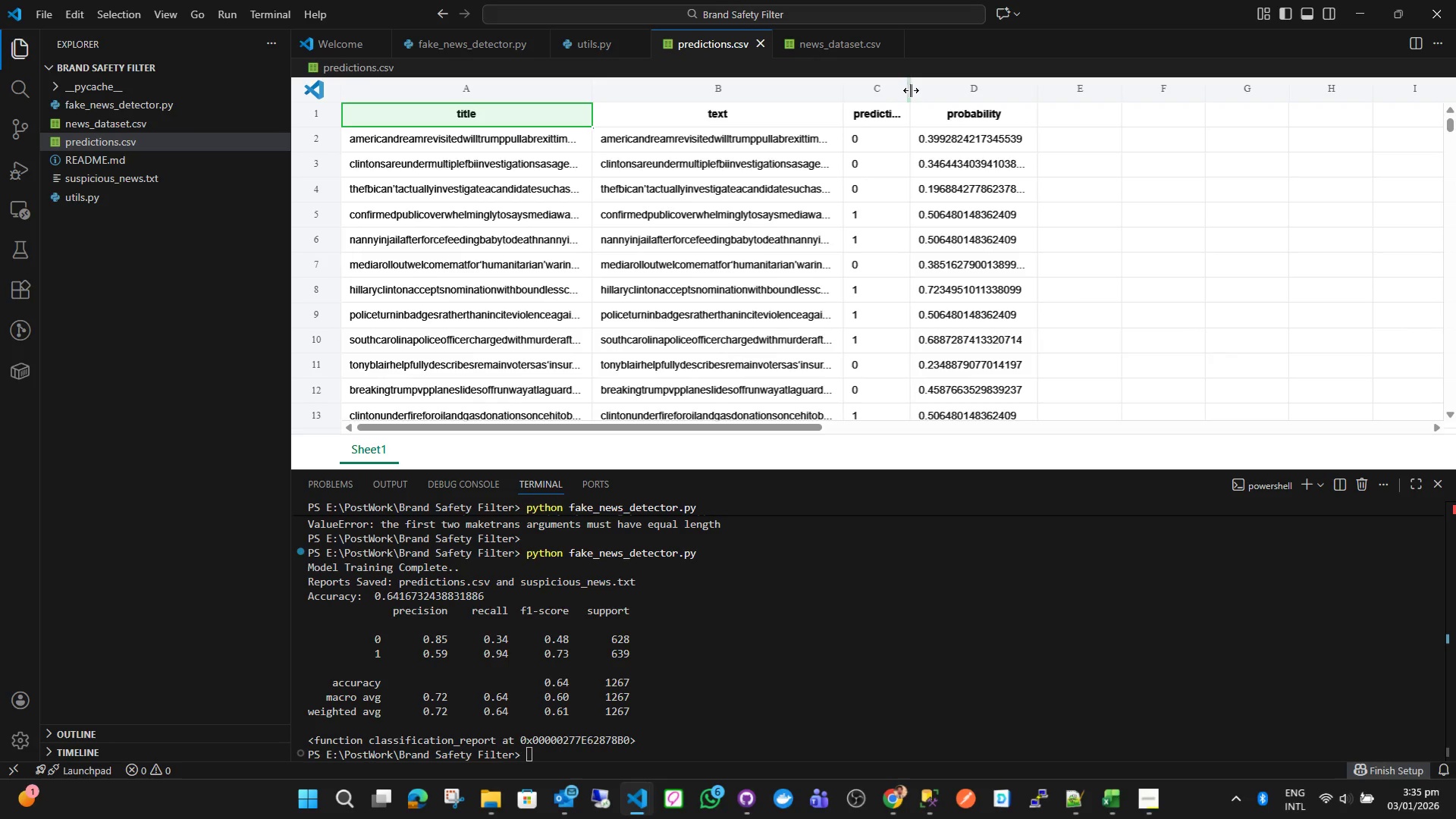 
left_click([827, 52])
 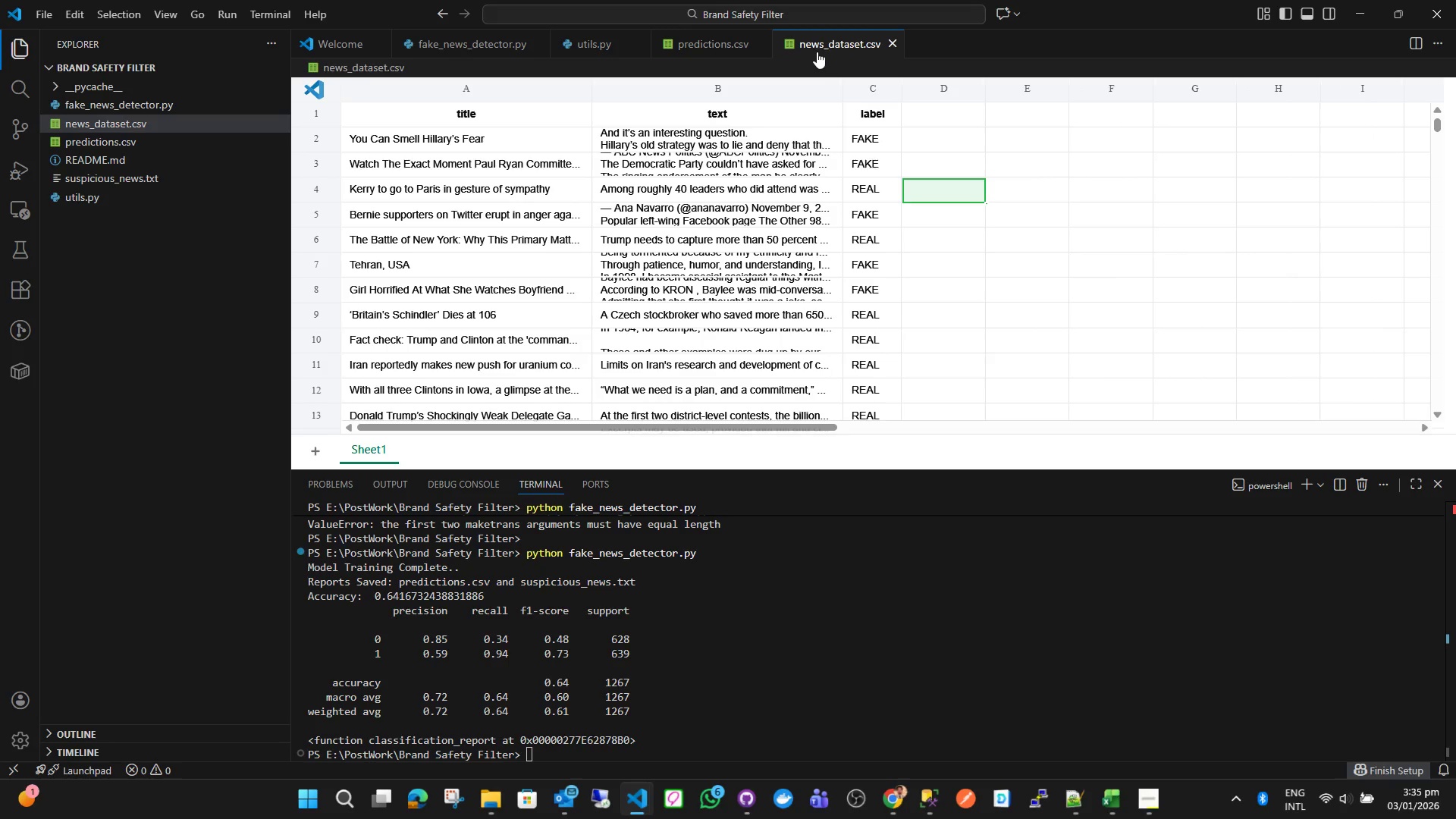 
left_click([736, 42])
 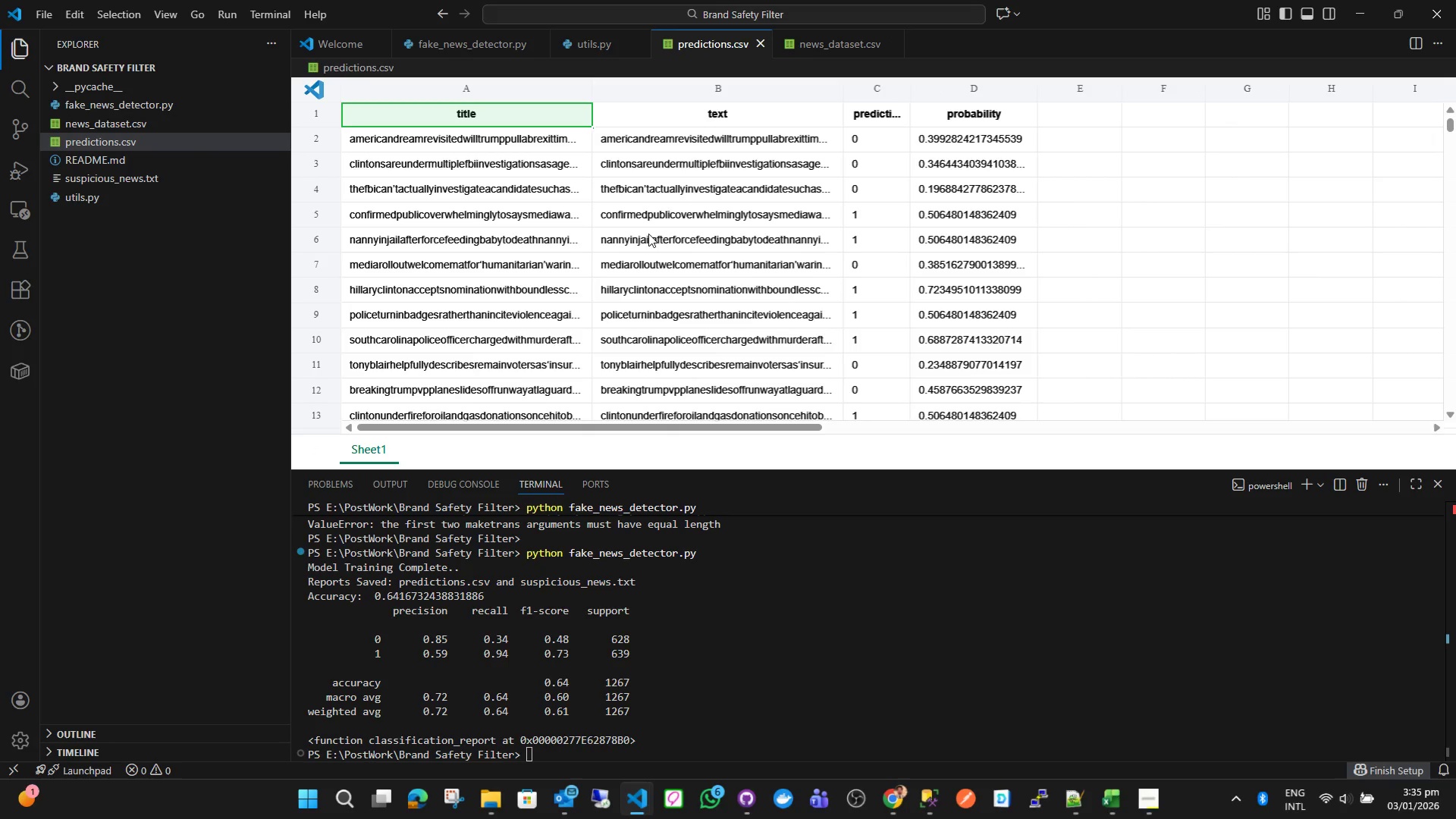 
scroll: coordinate [1104, 219], scroll_direction: up, amount: 3.0
 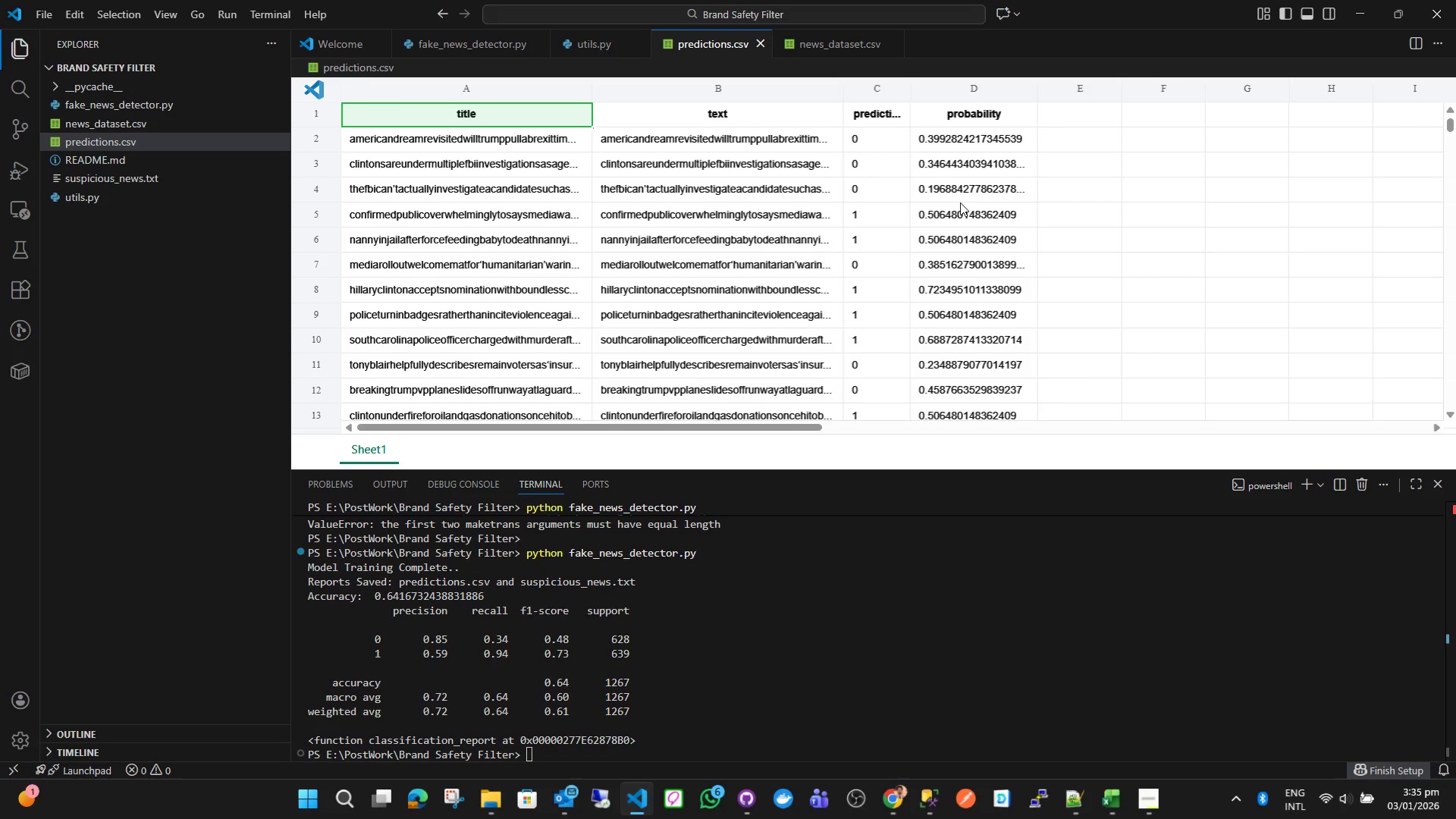 
wait(8.84)
 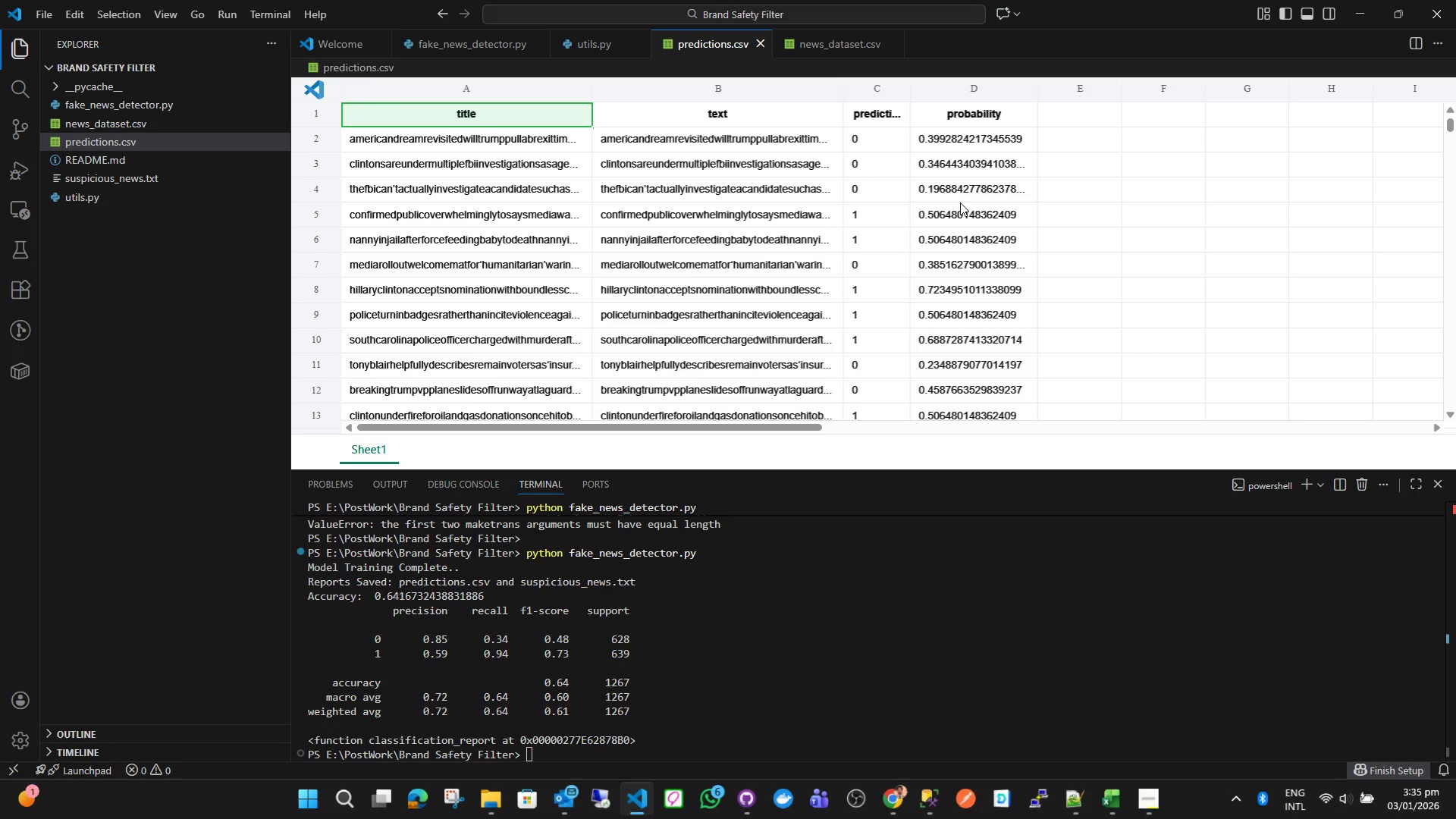 
left_click([1148, 796])